 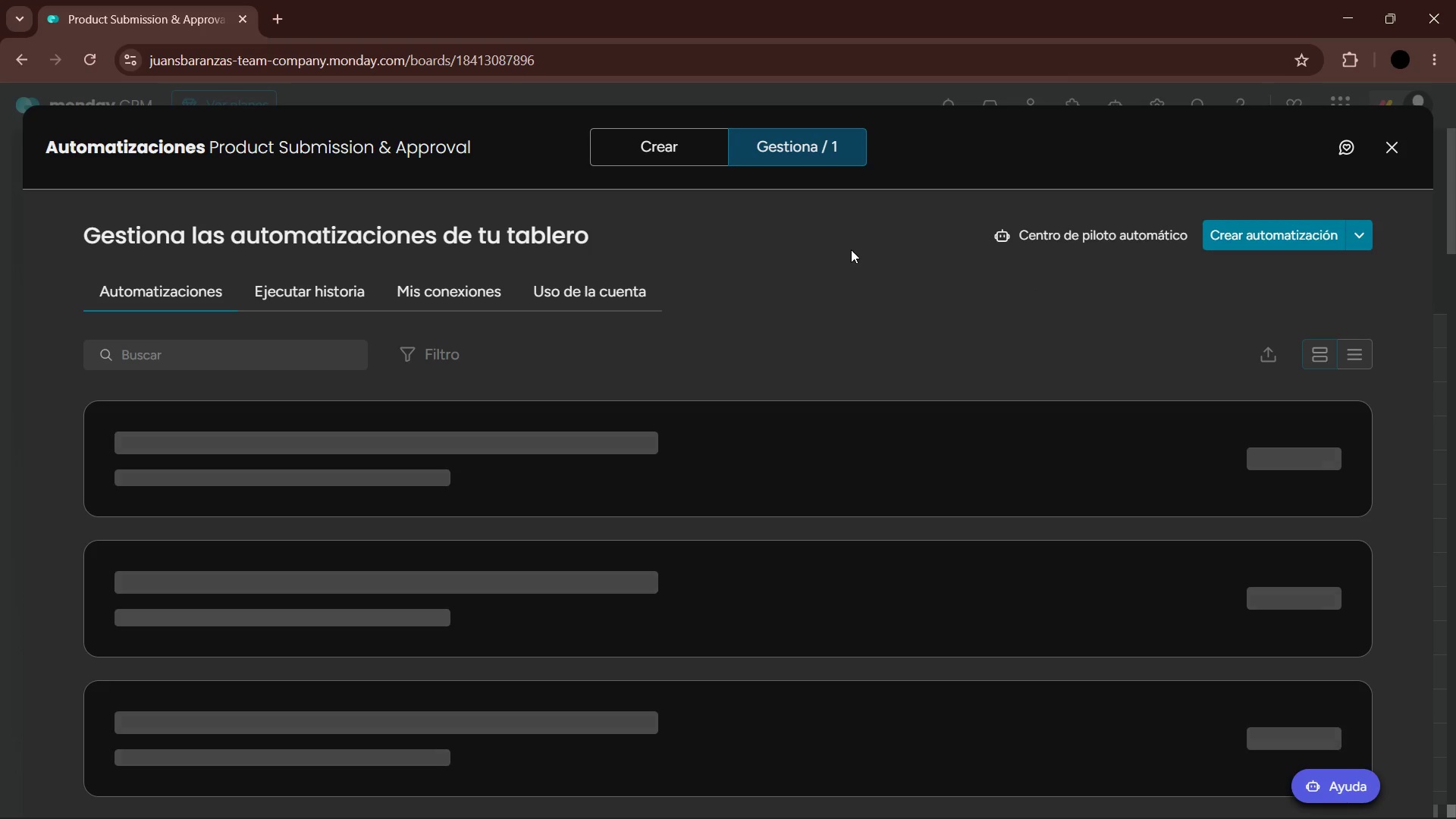 
left_click([1272, 242])
 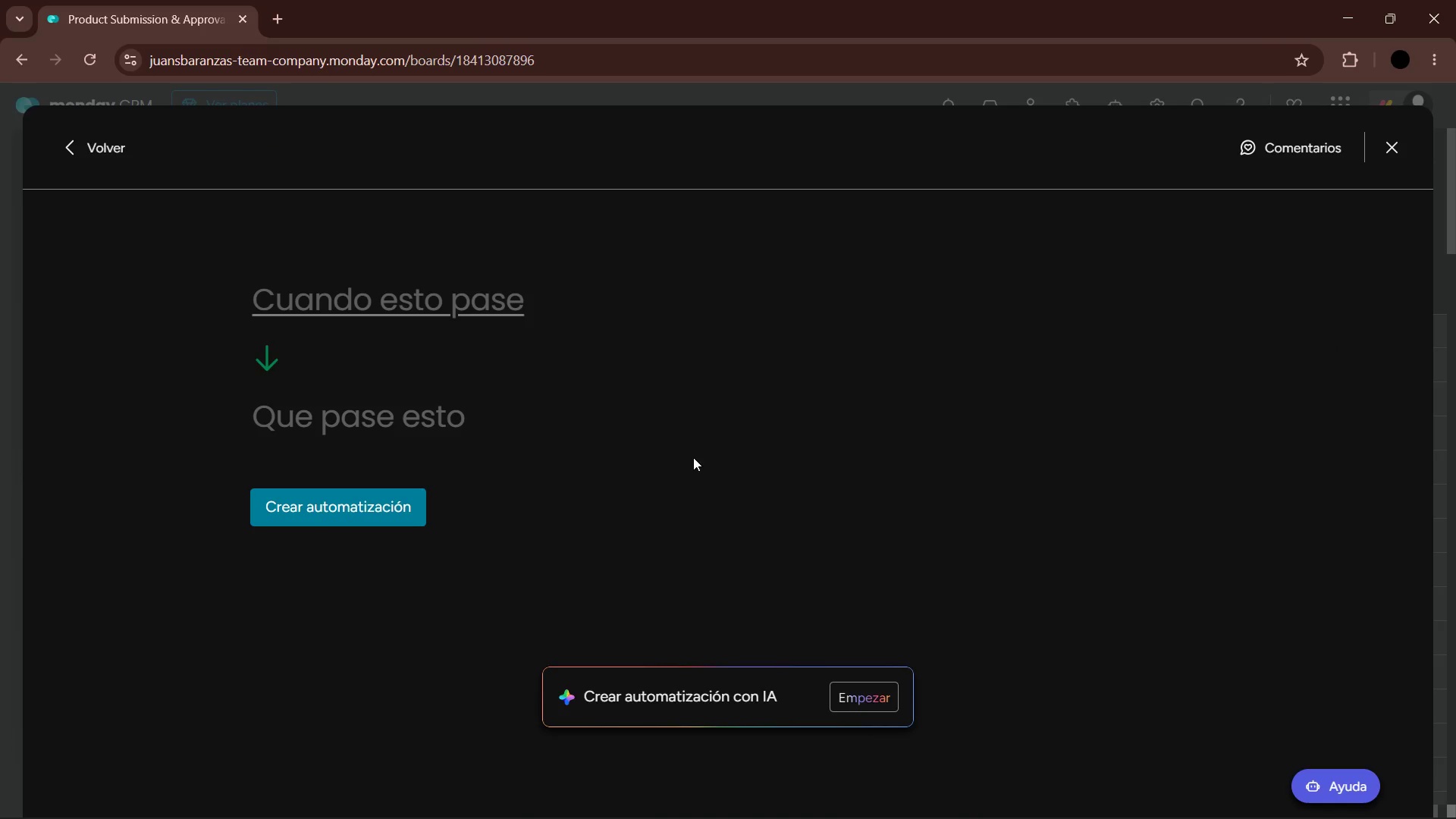 
left_click([450, 309])
 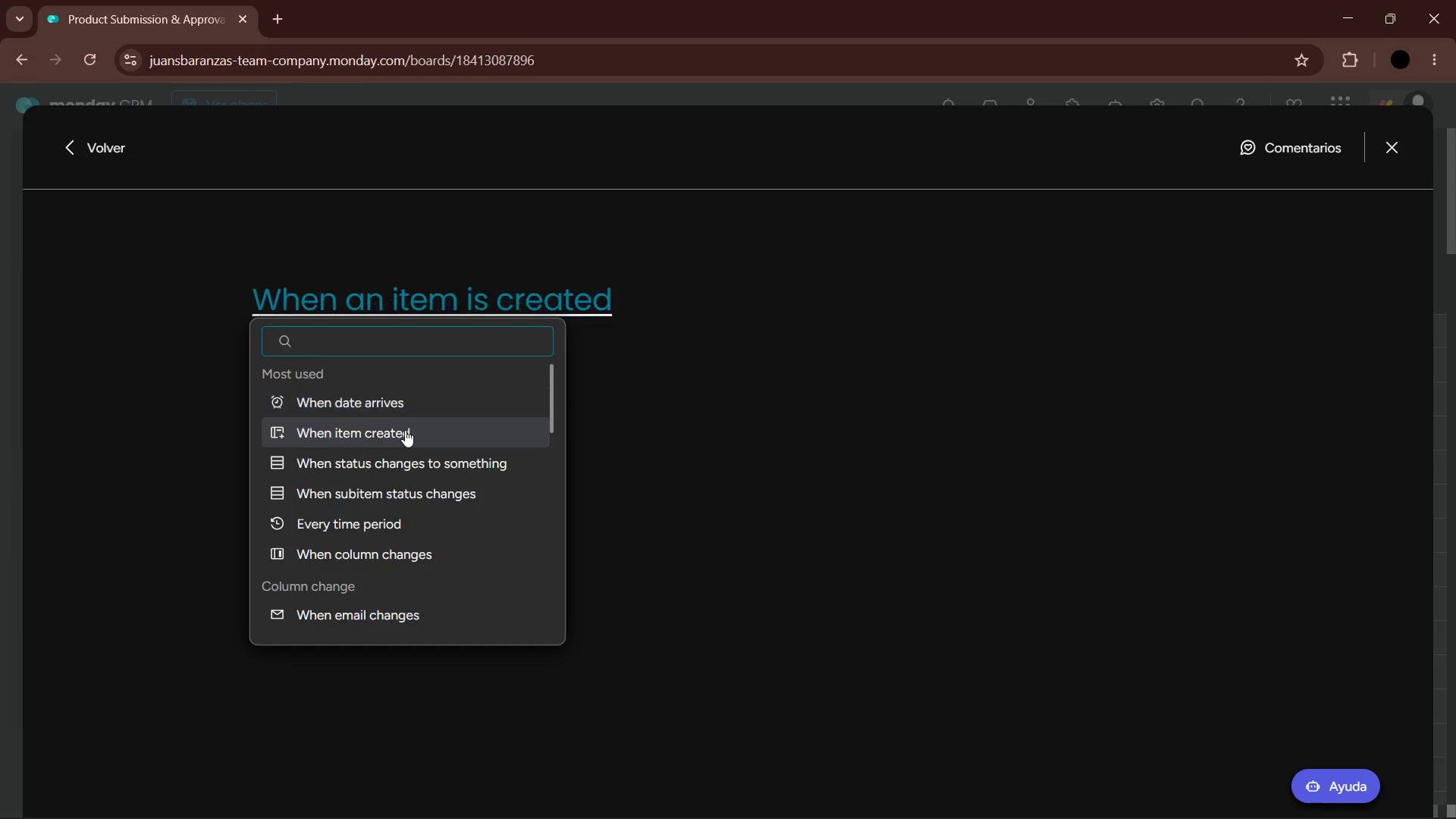 
left_click([403, 438])
 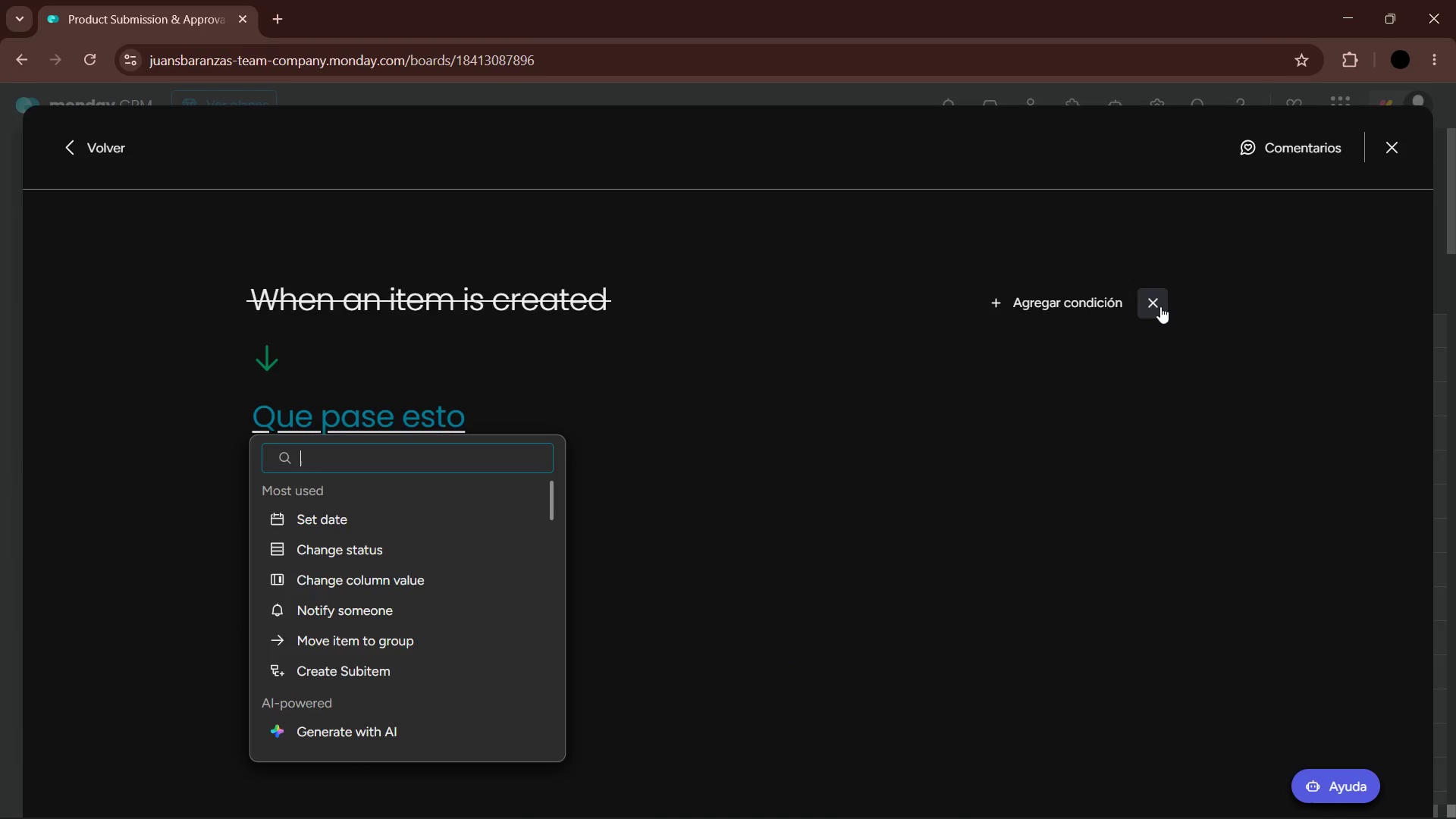 
double_click([414, 268])
 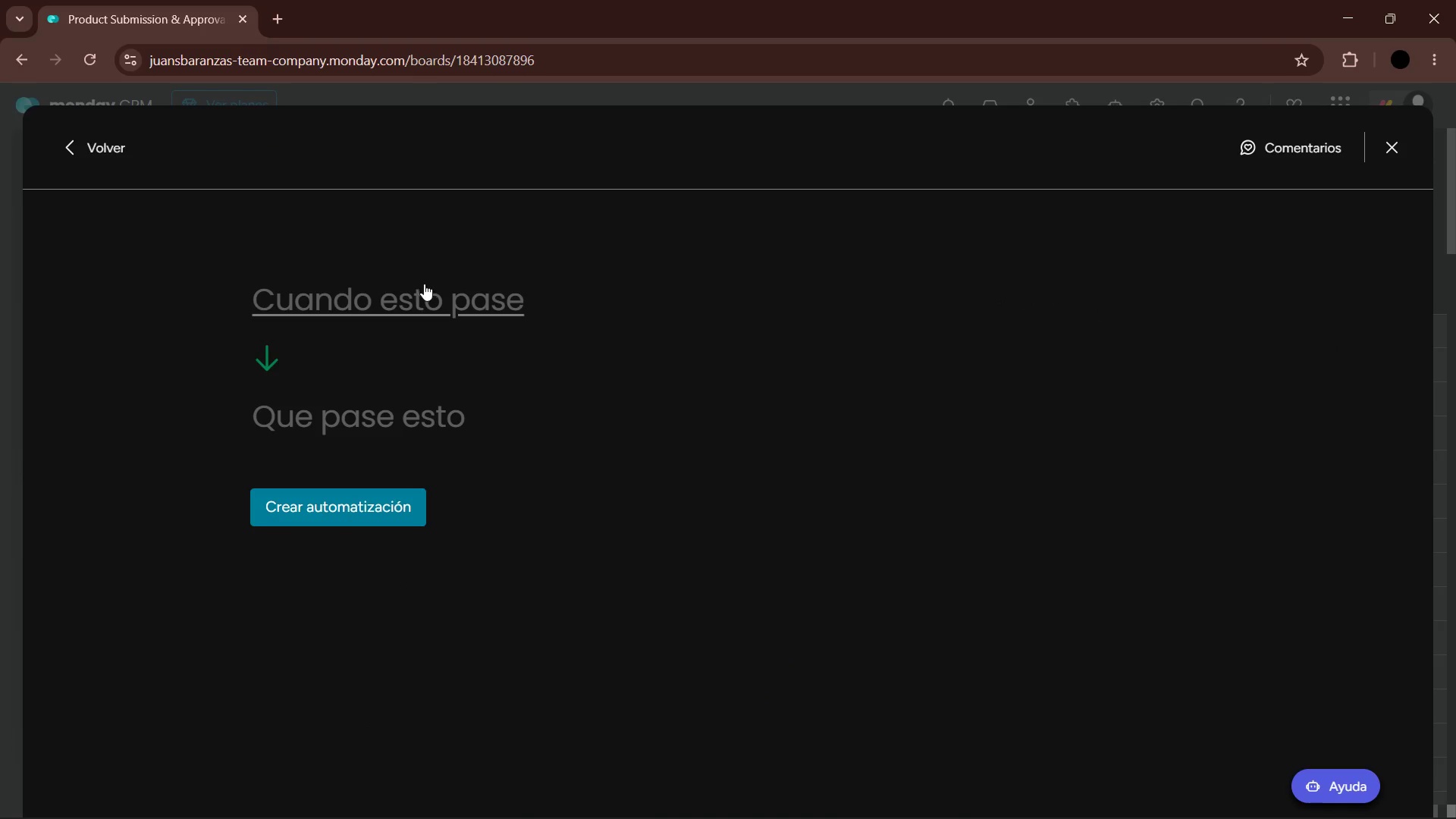 
triple_click([425, 287])
 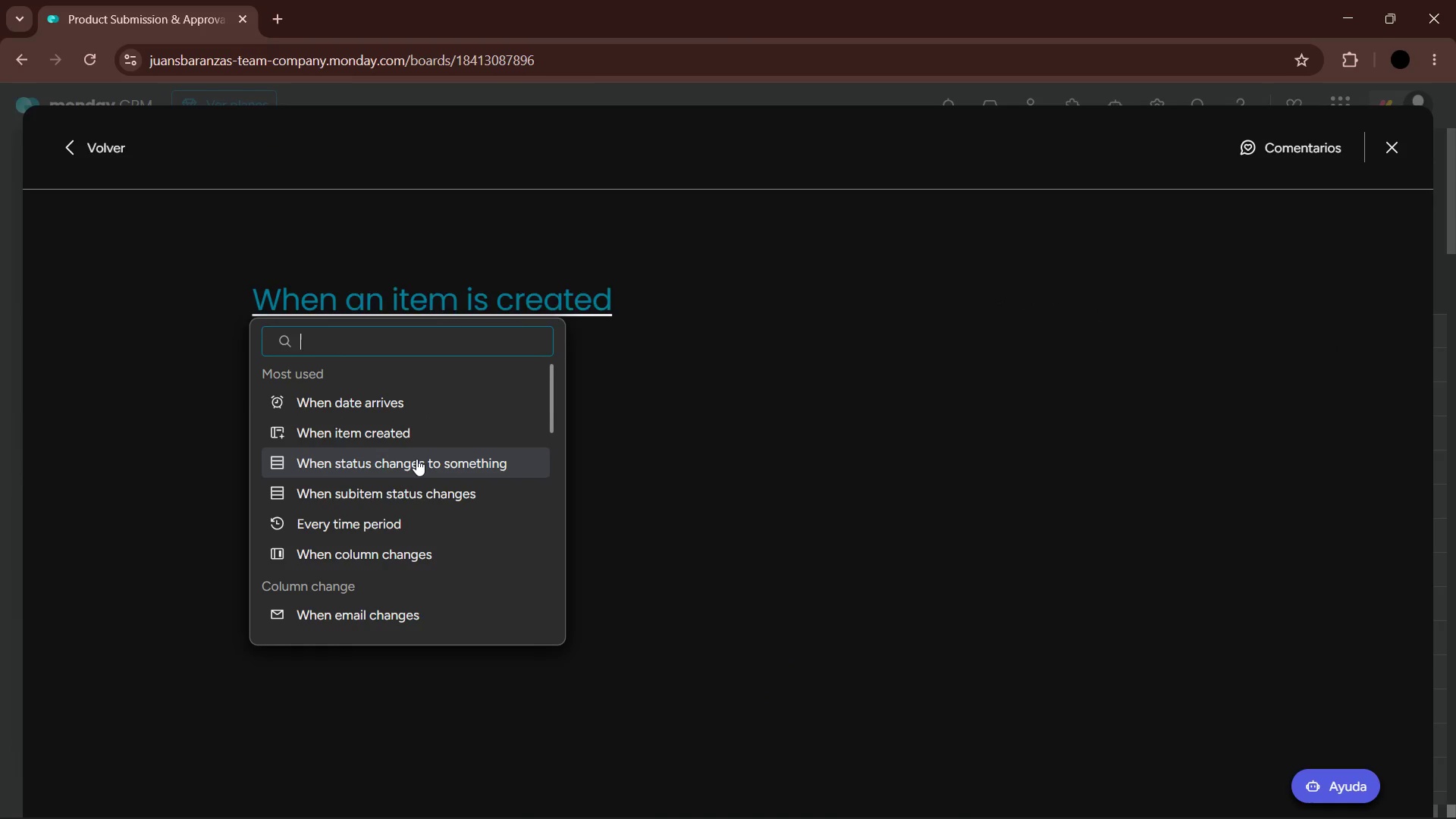 
left_click([416, 463])
 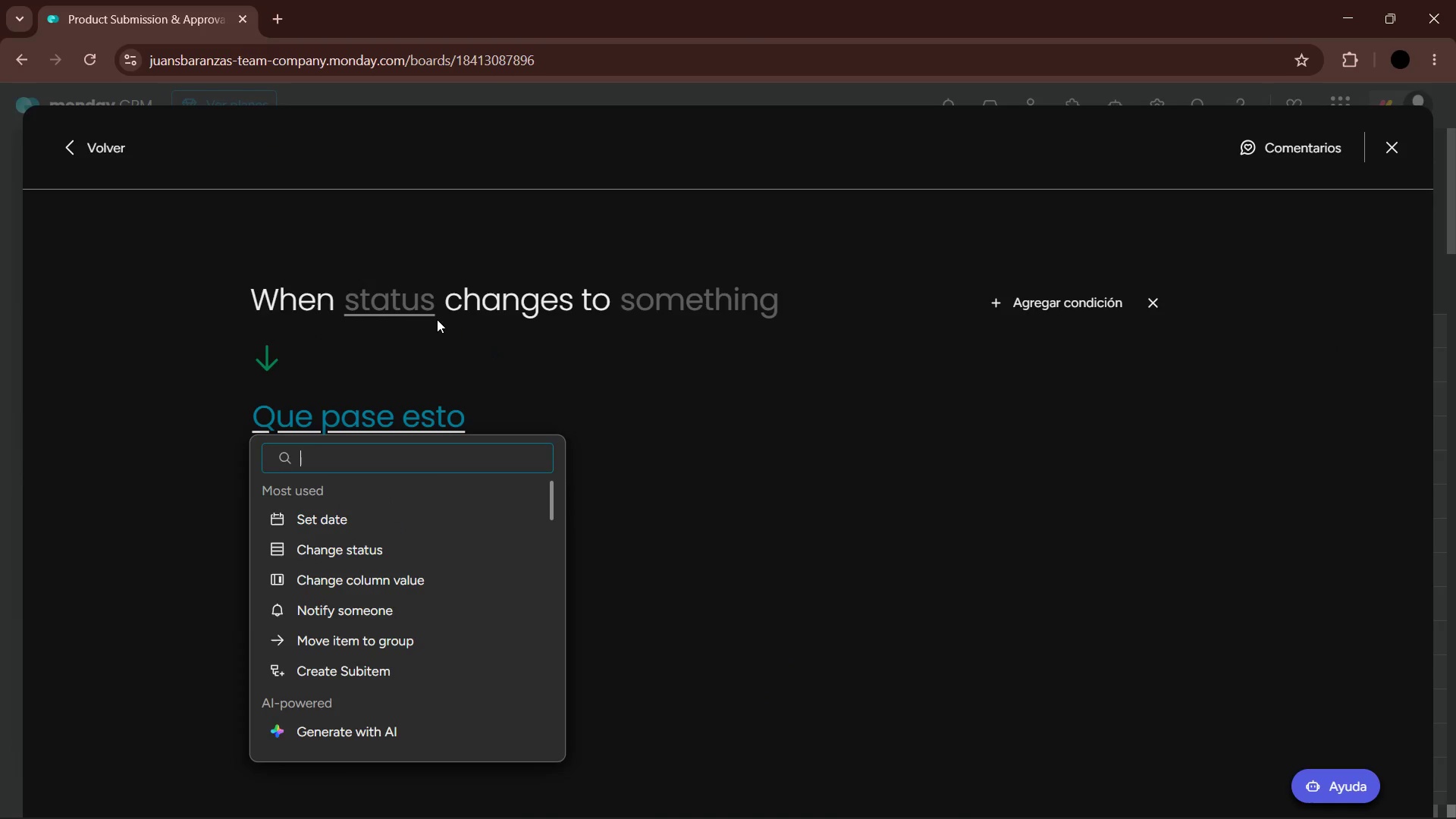 
left_click([414, 316])
 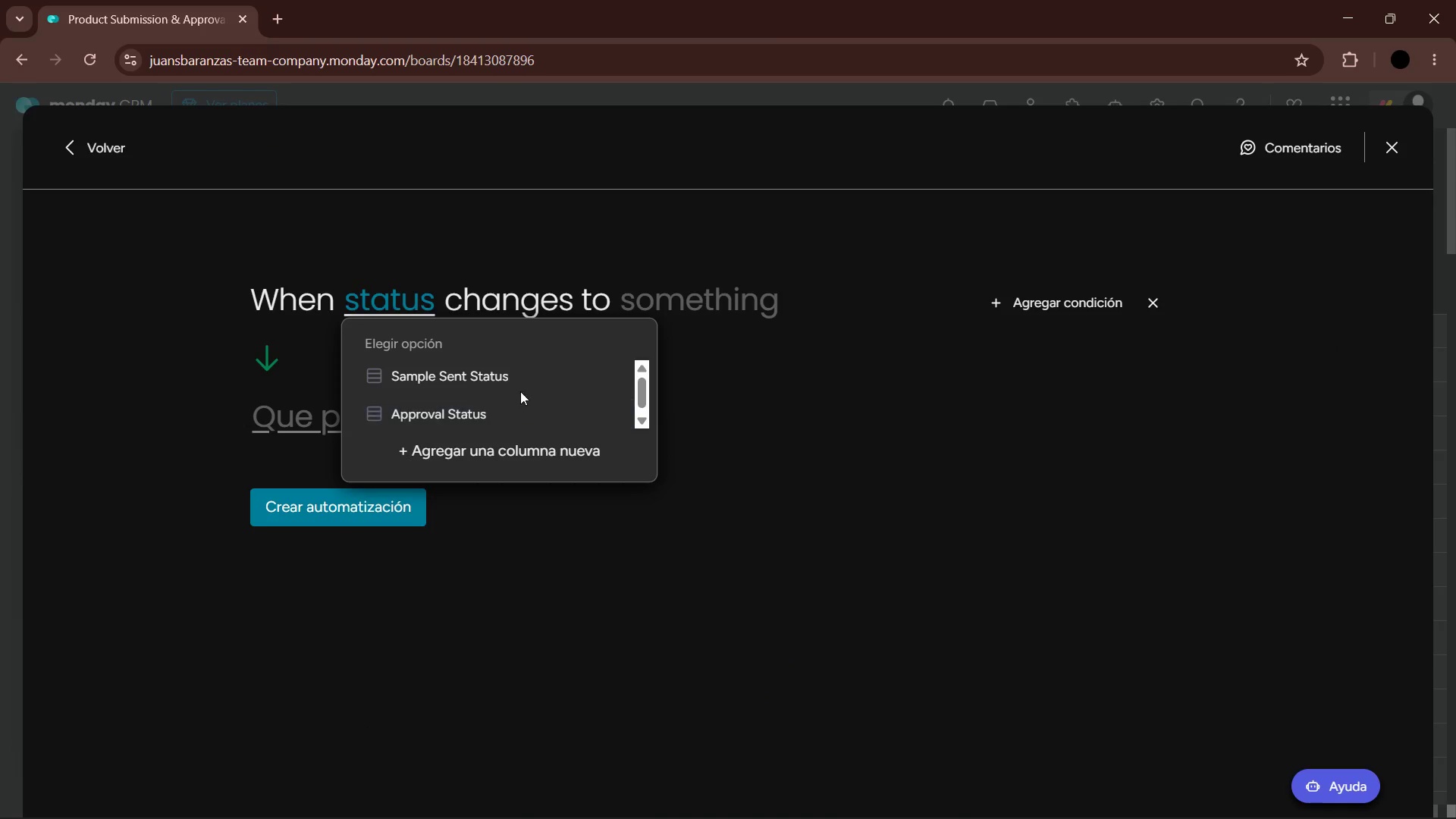 
left_click([497, 406])
 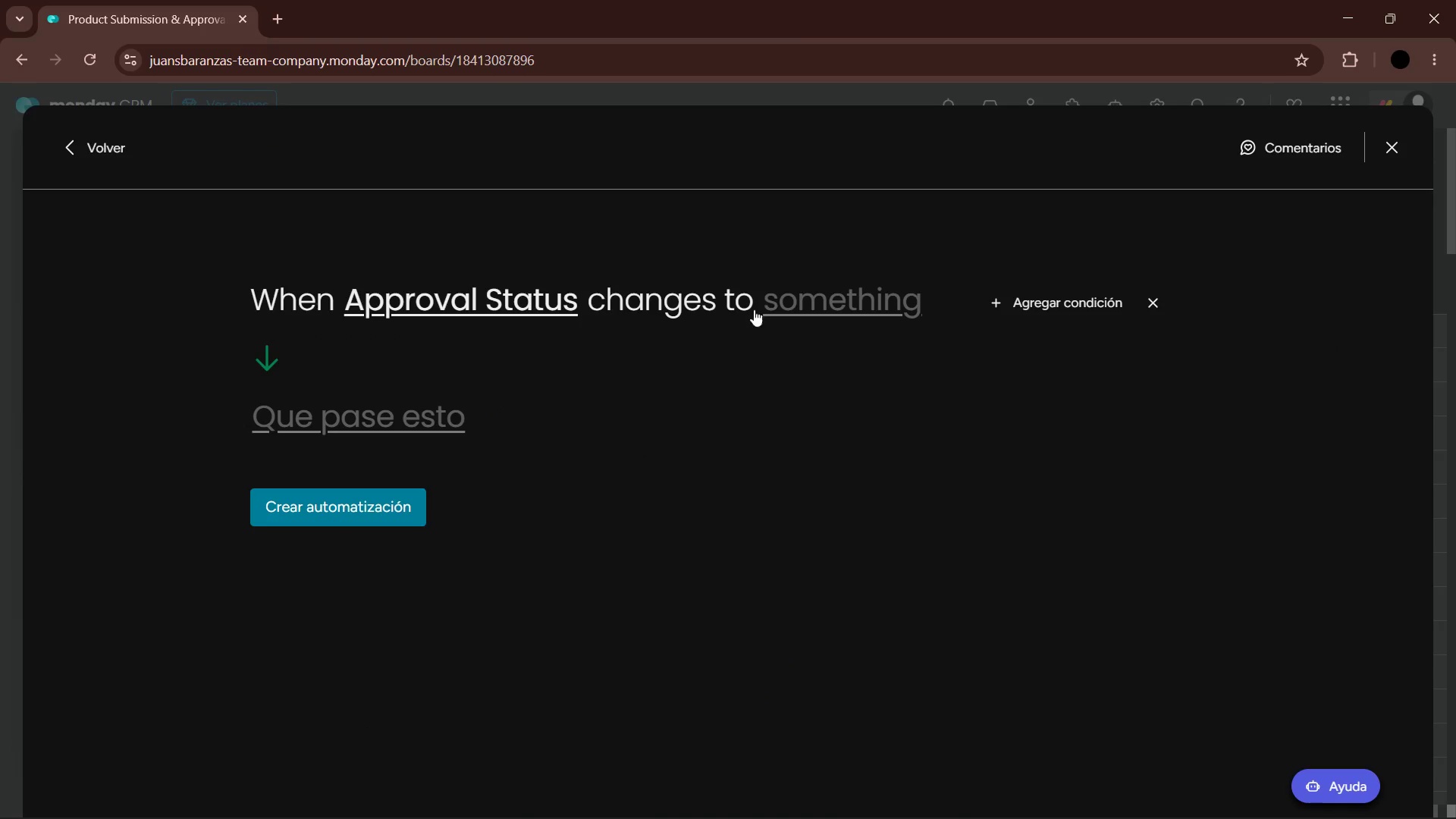 
left_click([796, 312])
 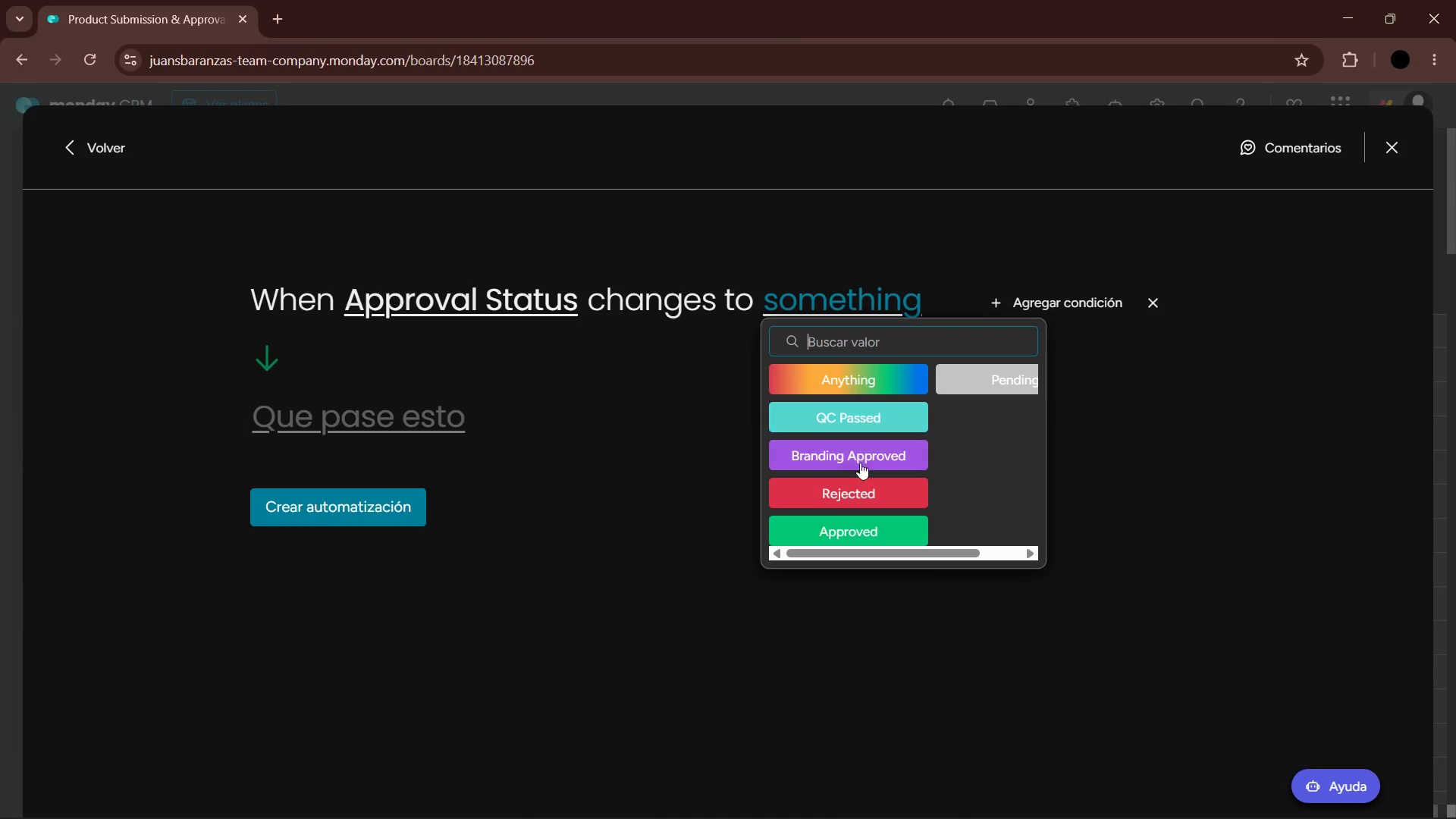 
left_click([850, 478])
 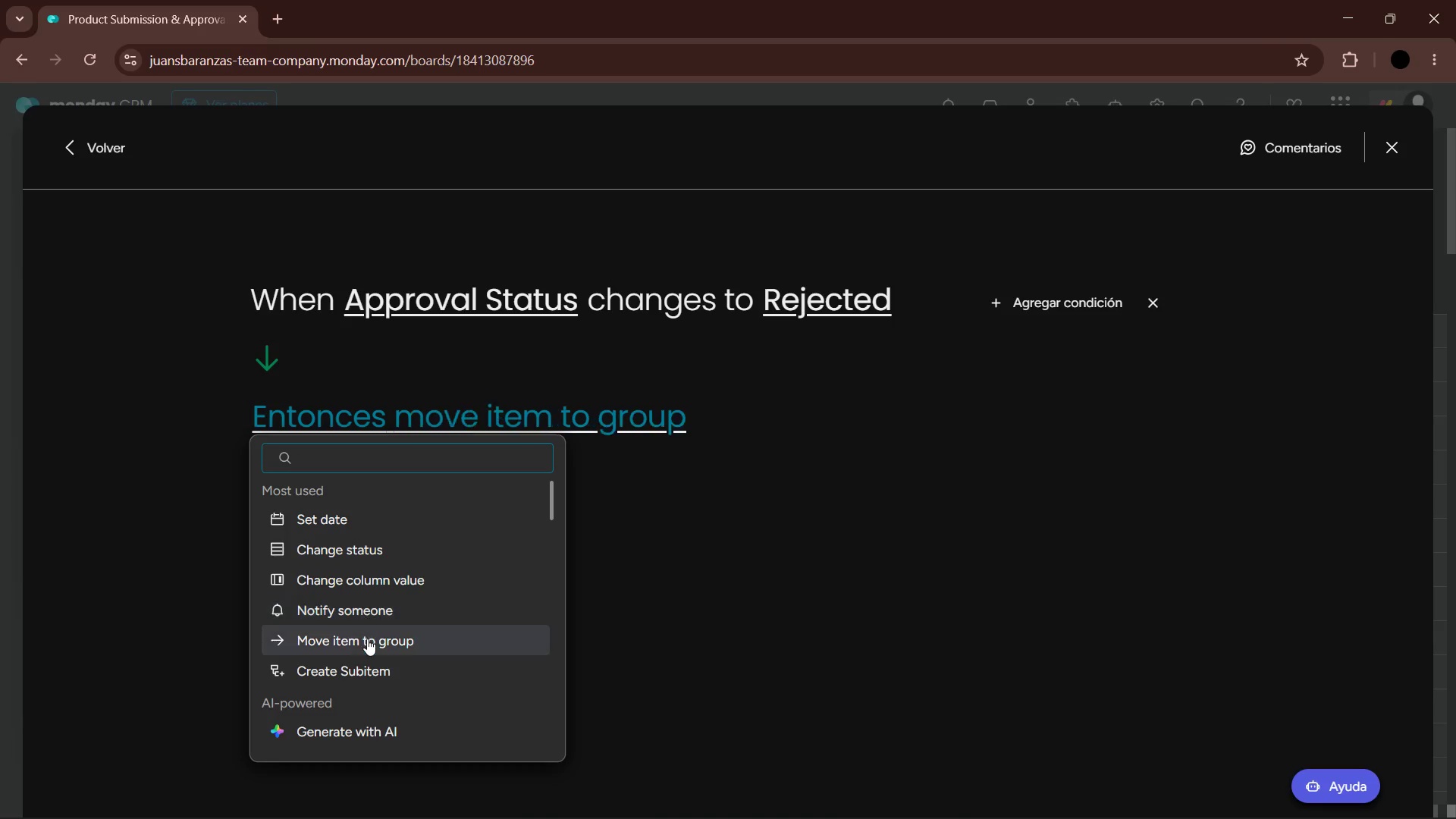 
left_click([651, 420])
 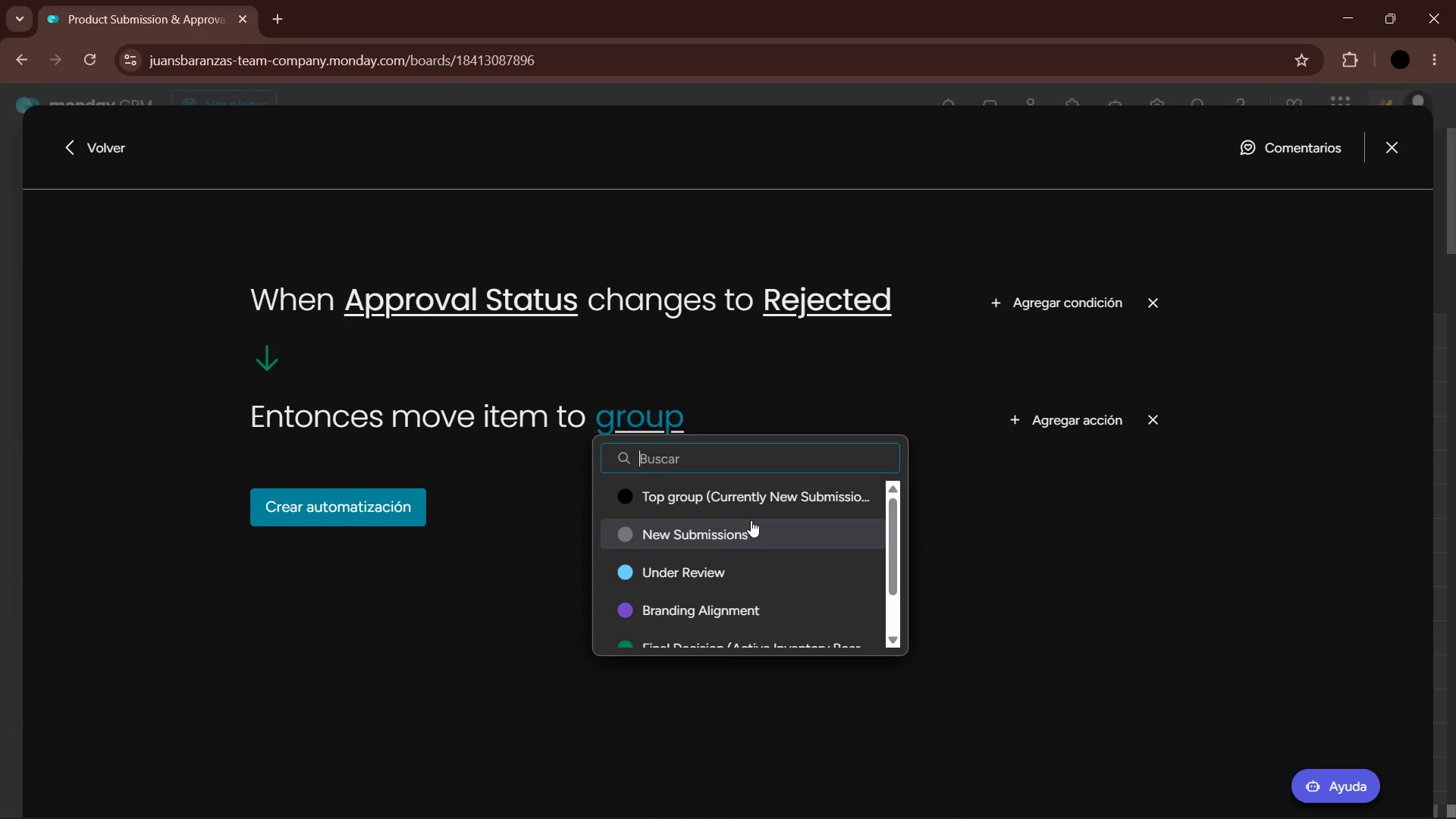 
scroll: coordinate [718, 572], scroll_direction: down, amount: 2.0
 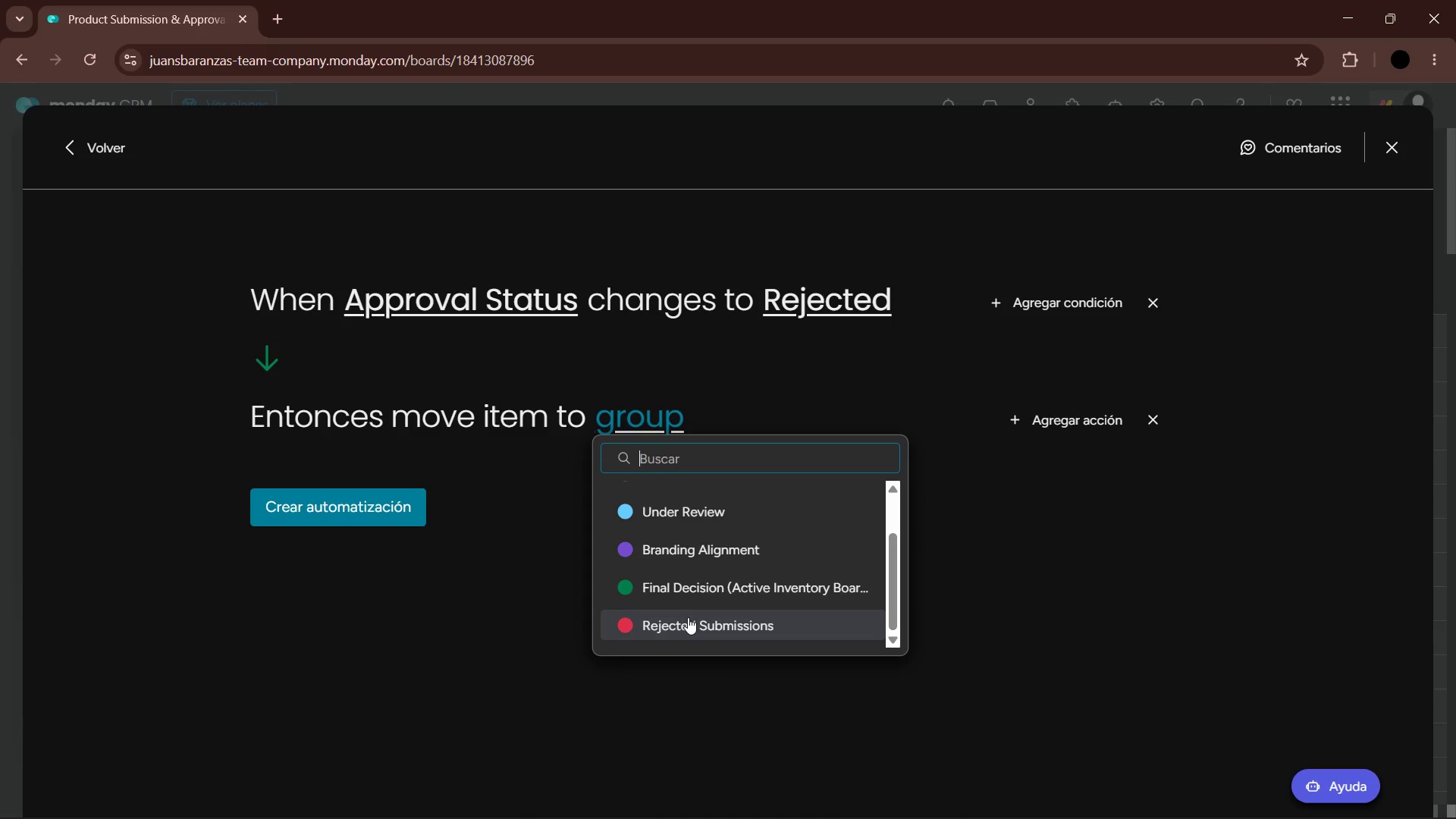 
left_click([689, 623])
 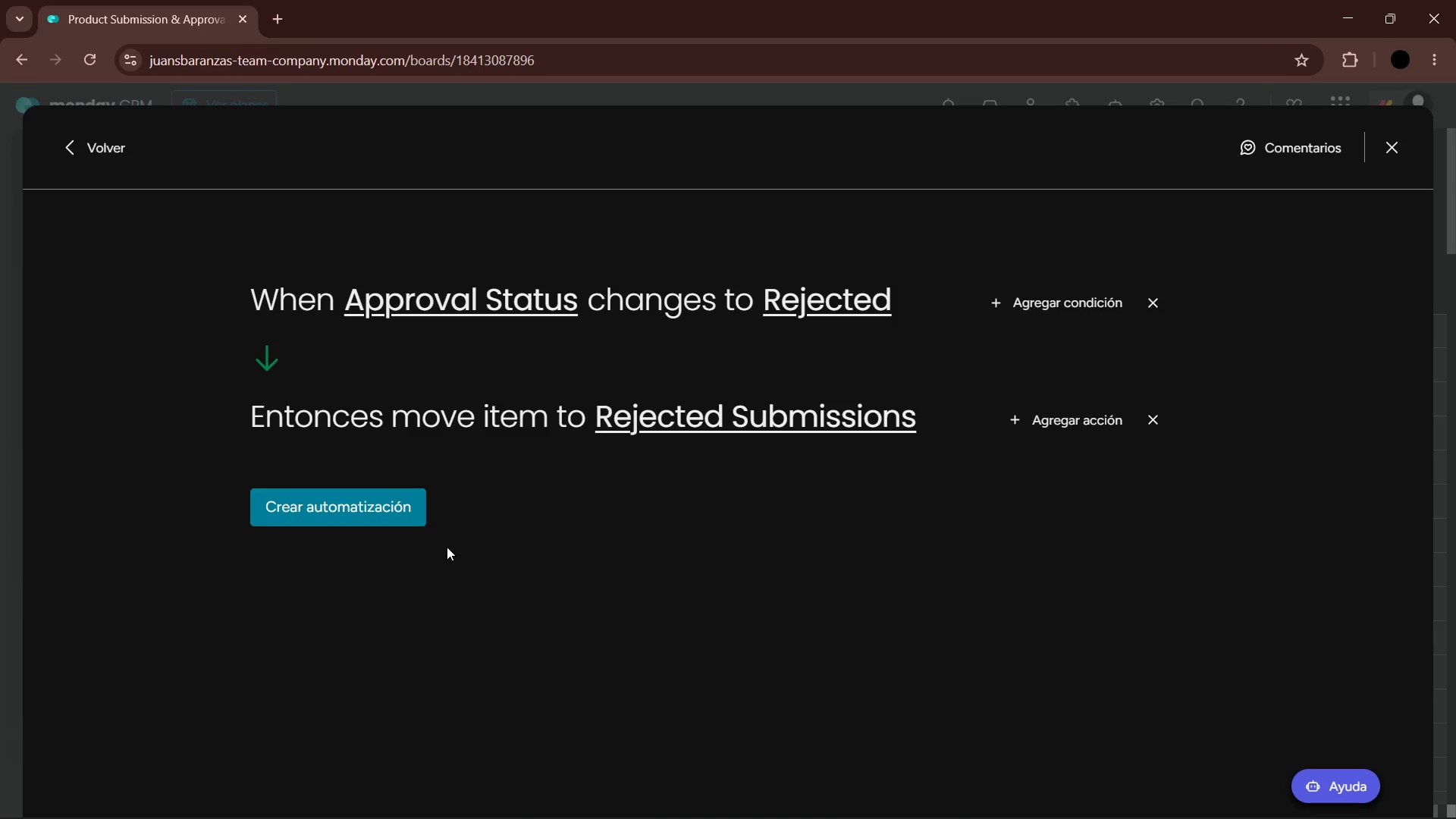 
left_click([403, 518])
 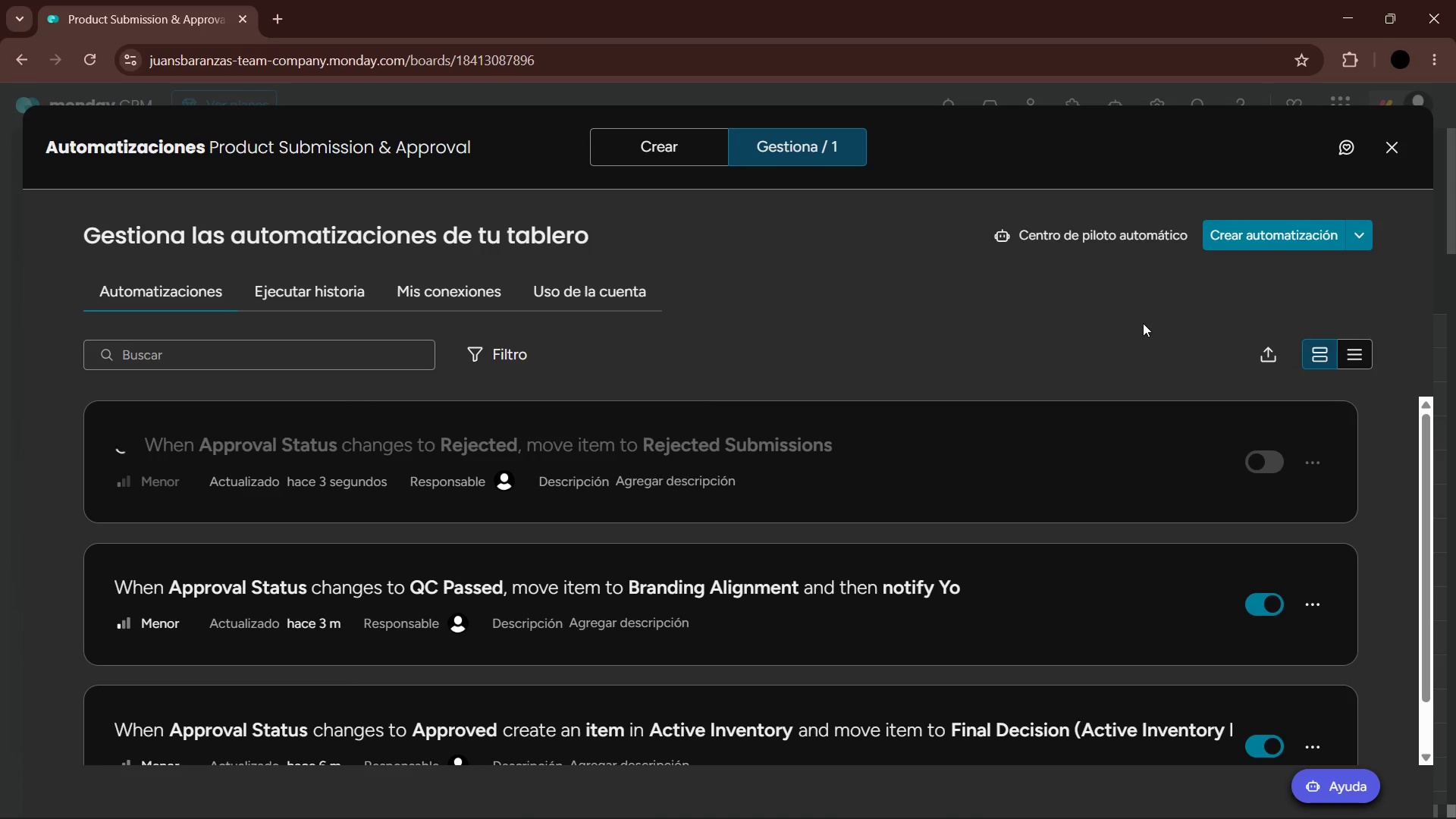 
wait(6.92)
 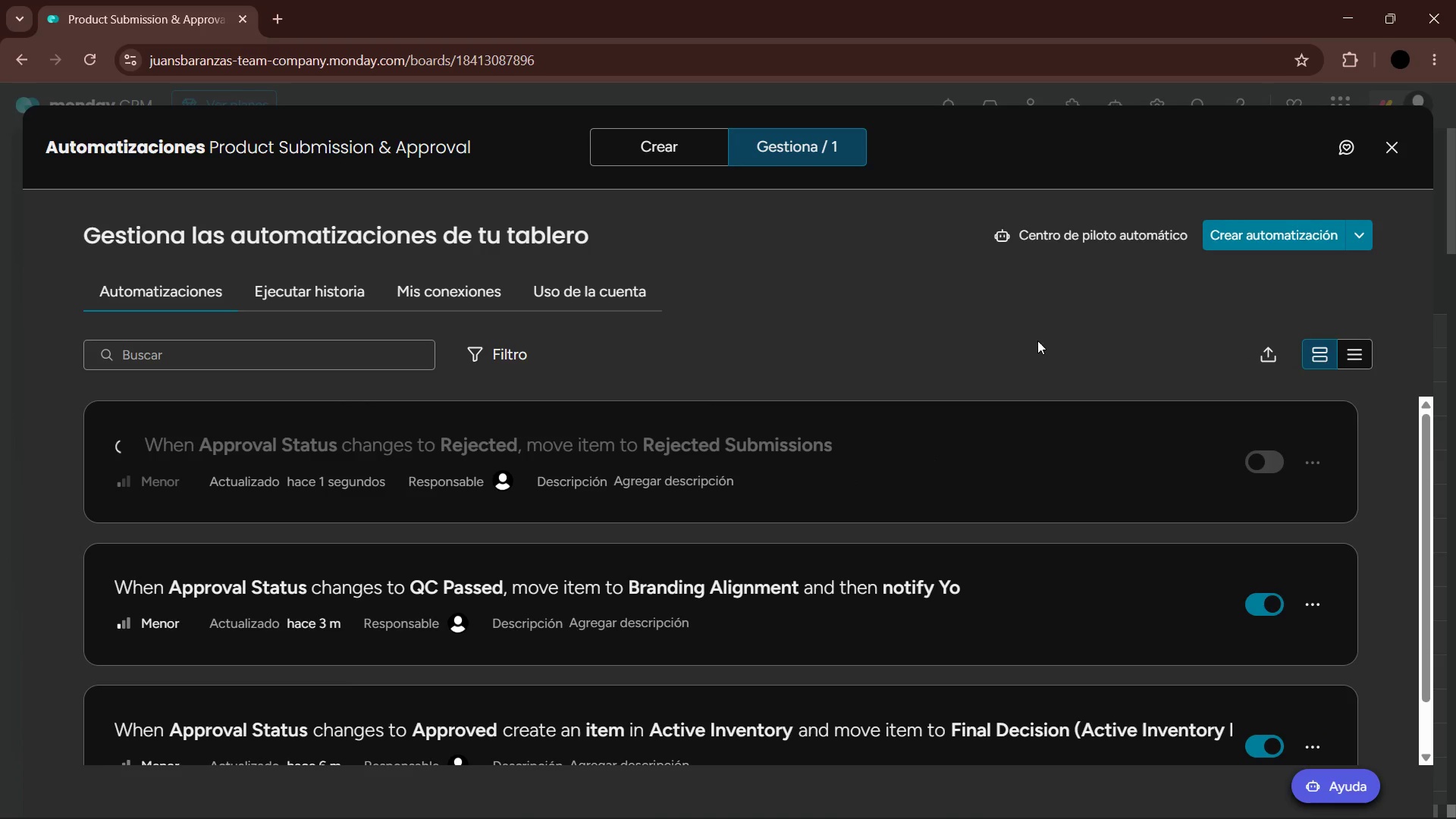 
left_click([1245, 234])
 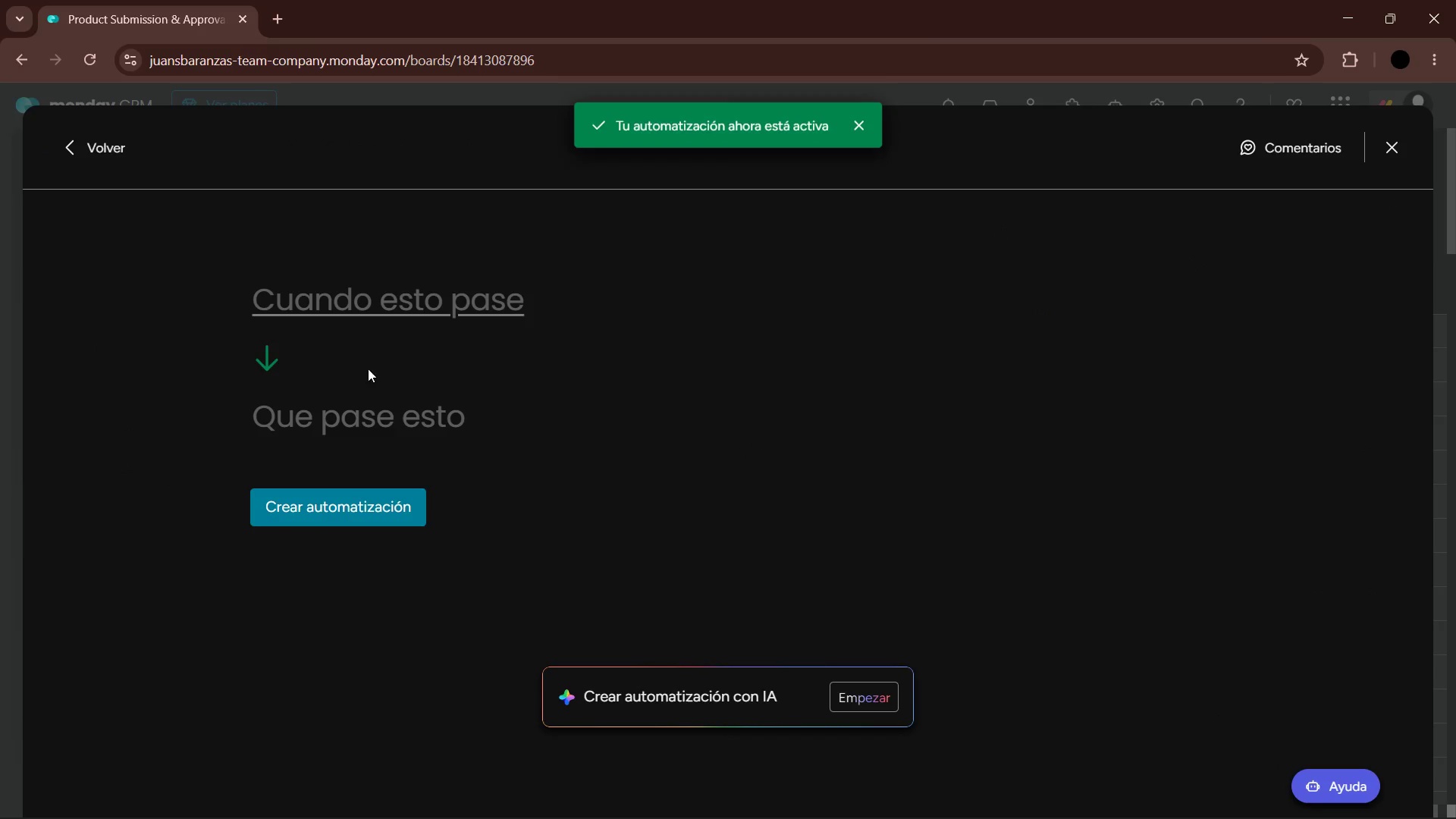 
left_click([405, 293])
 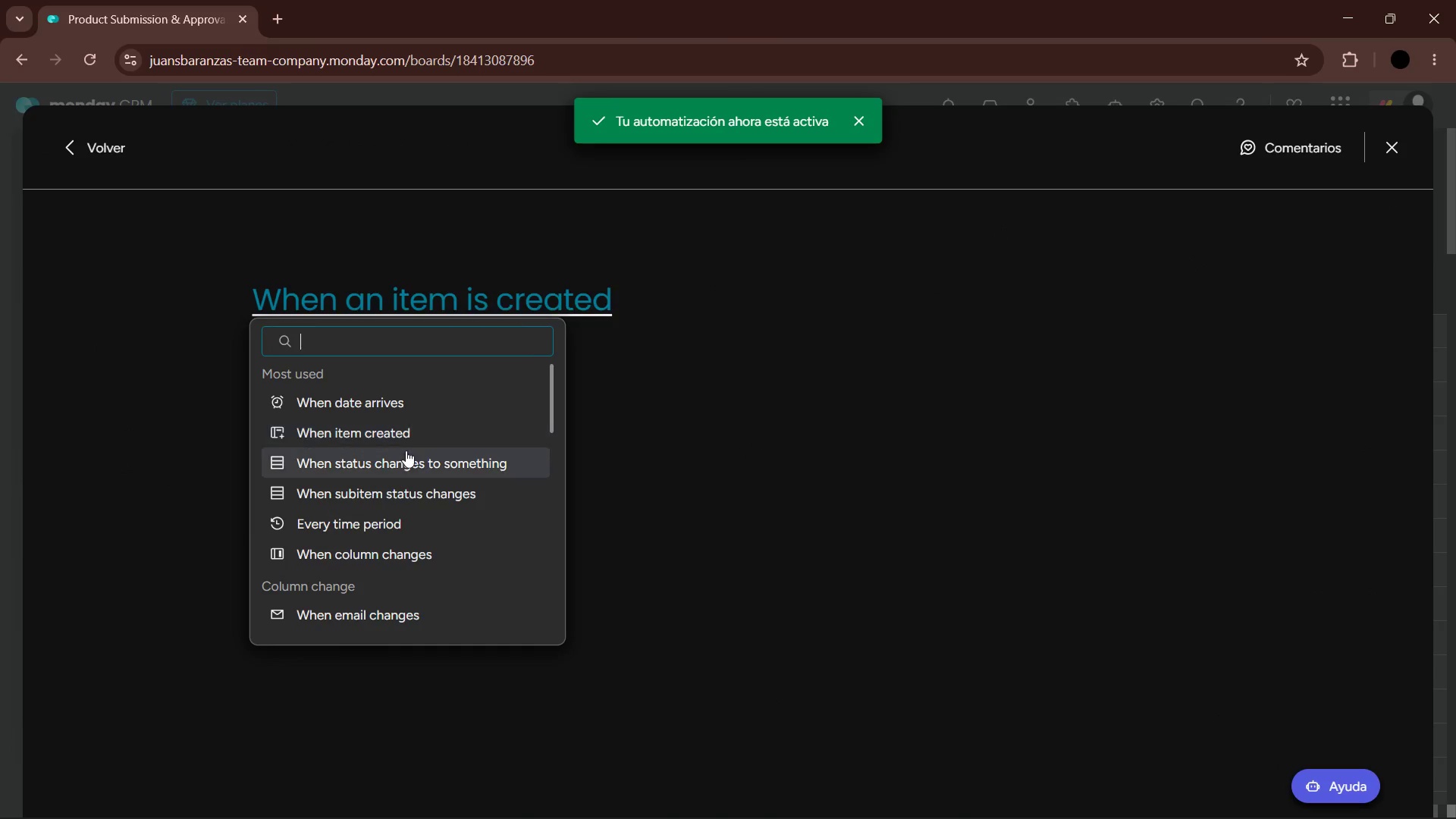 
double_click([394, 300])
 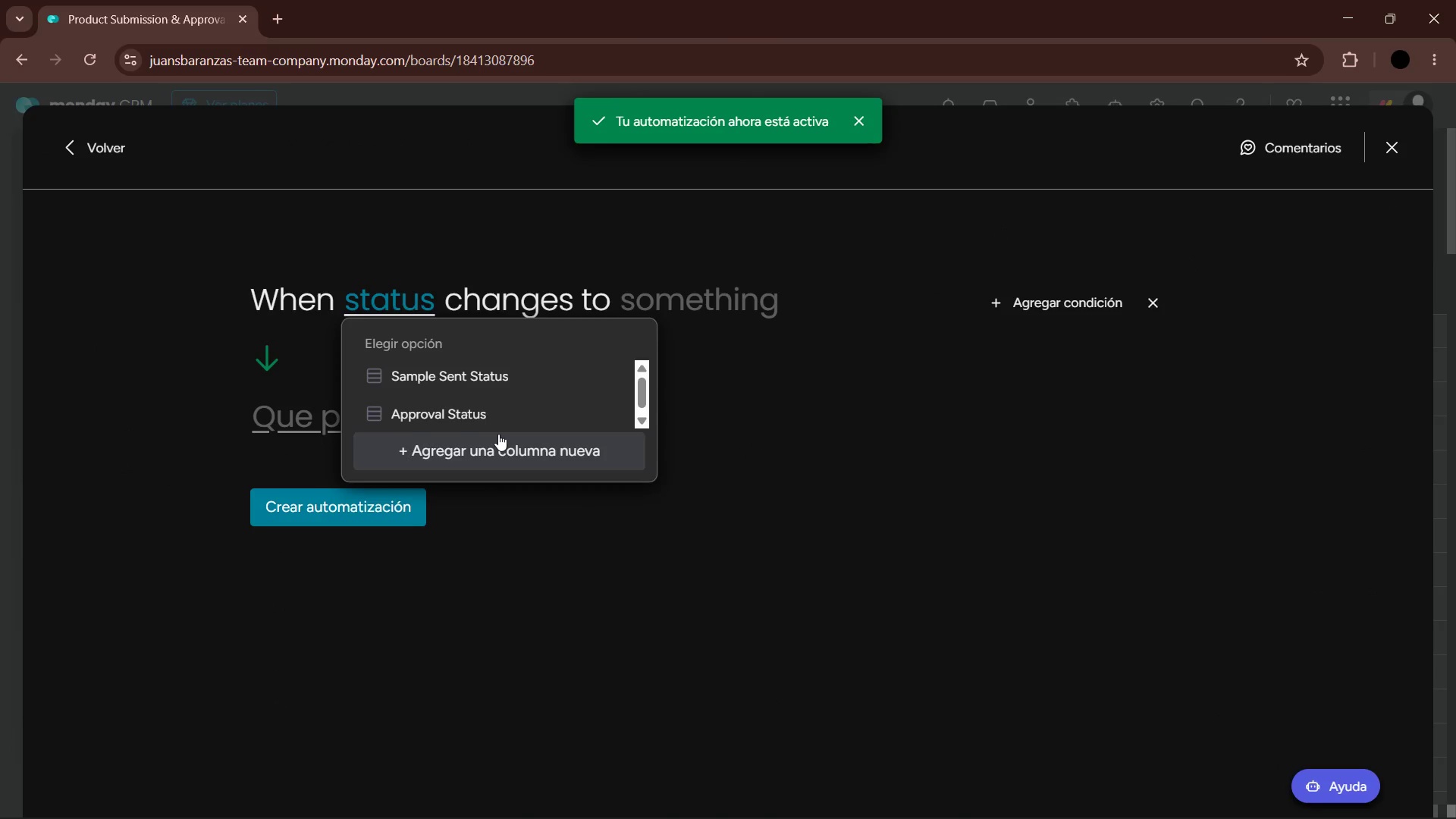 
left_click([494, 413])
 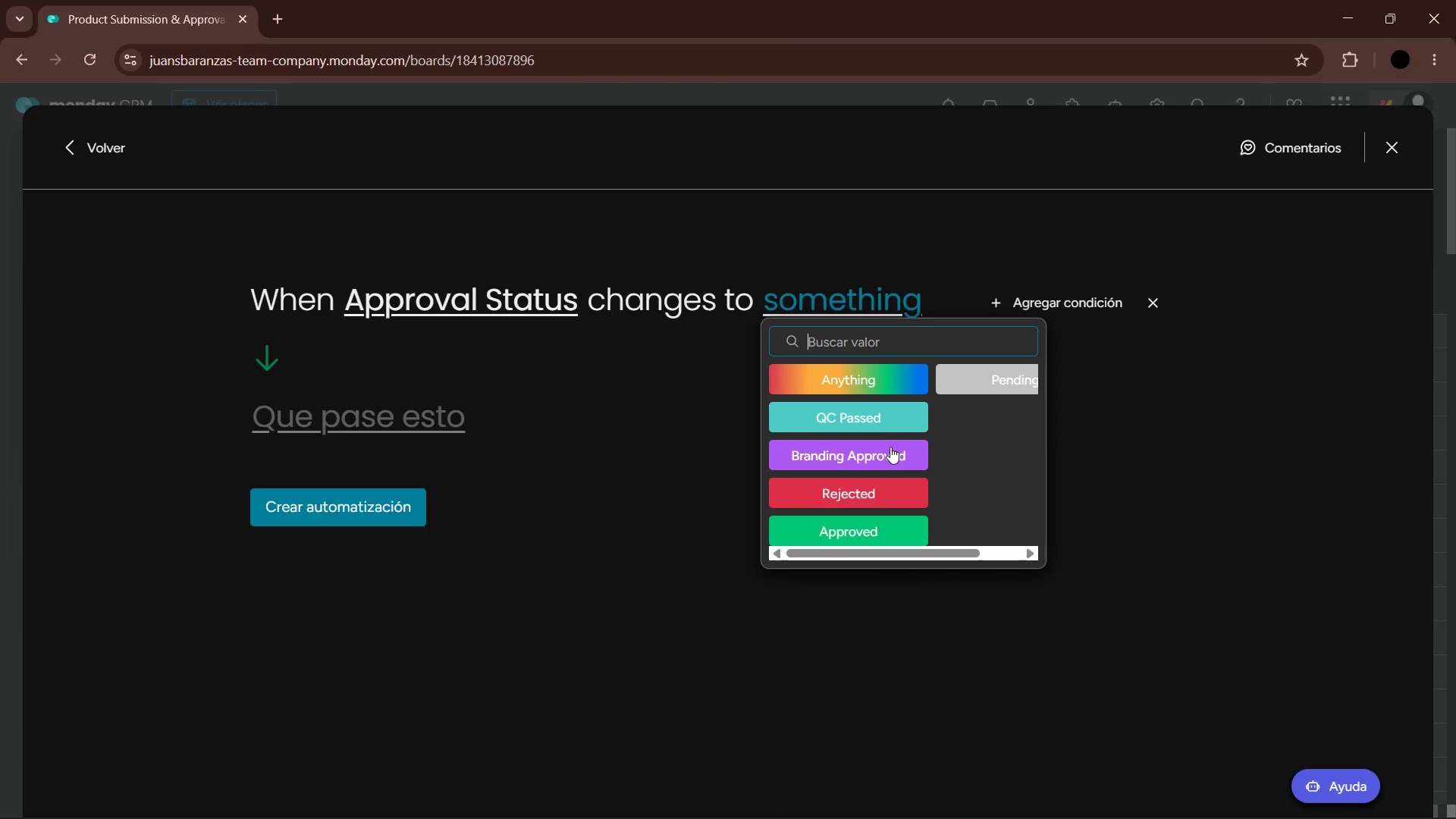 
scroll: coordinate [883, 466], scroll_direction: down, amount: 4.0
 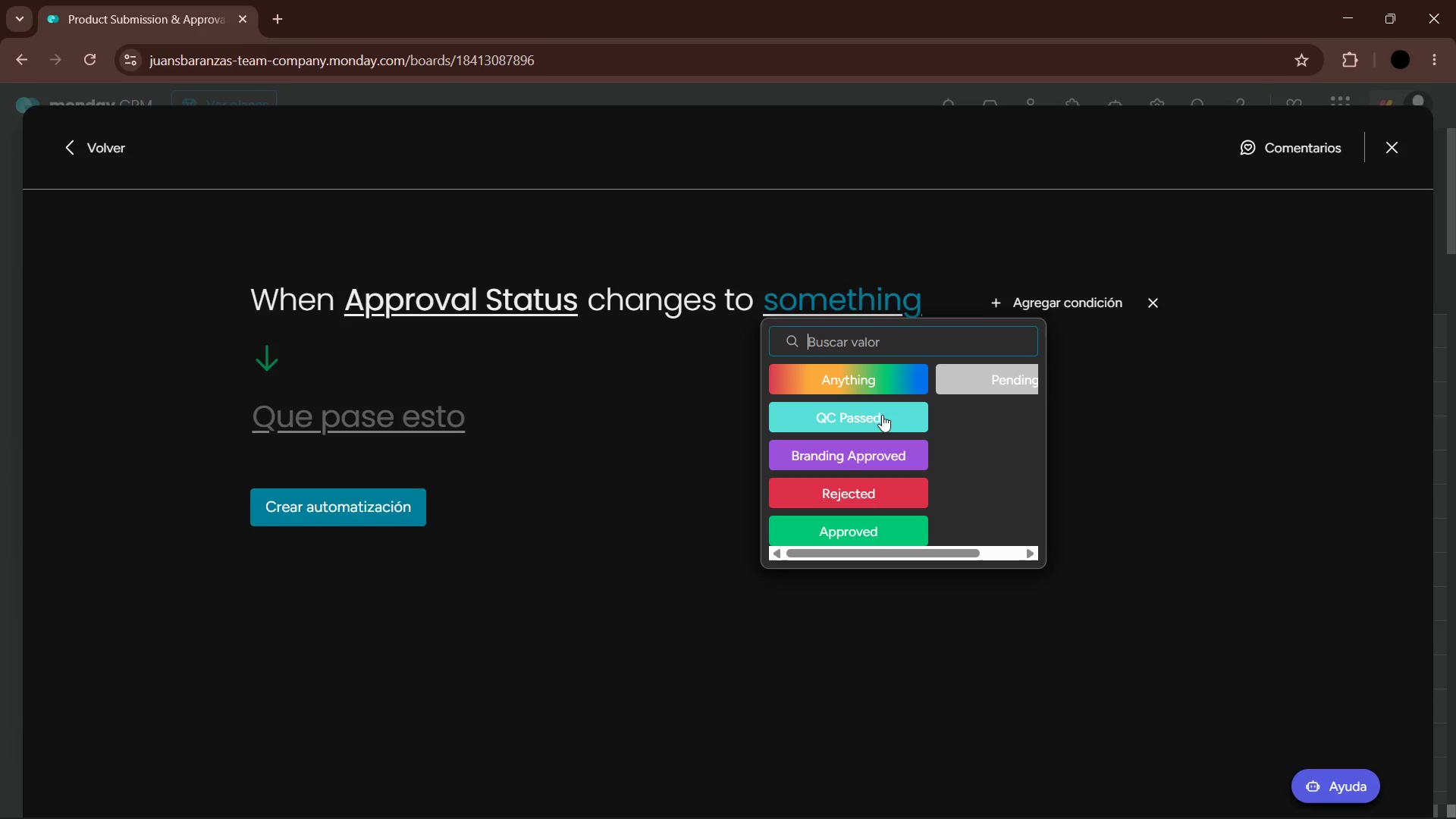 
wait(6.03)
 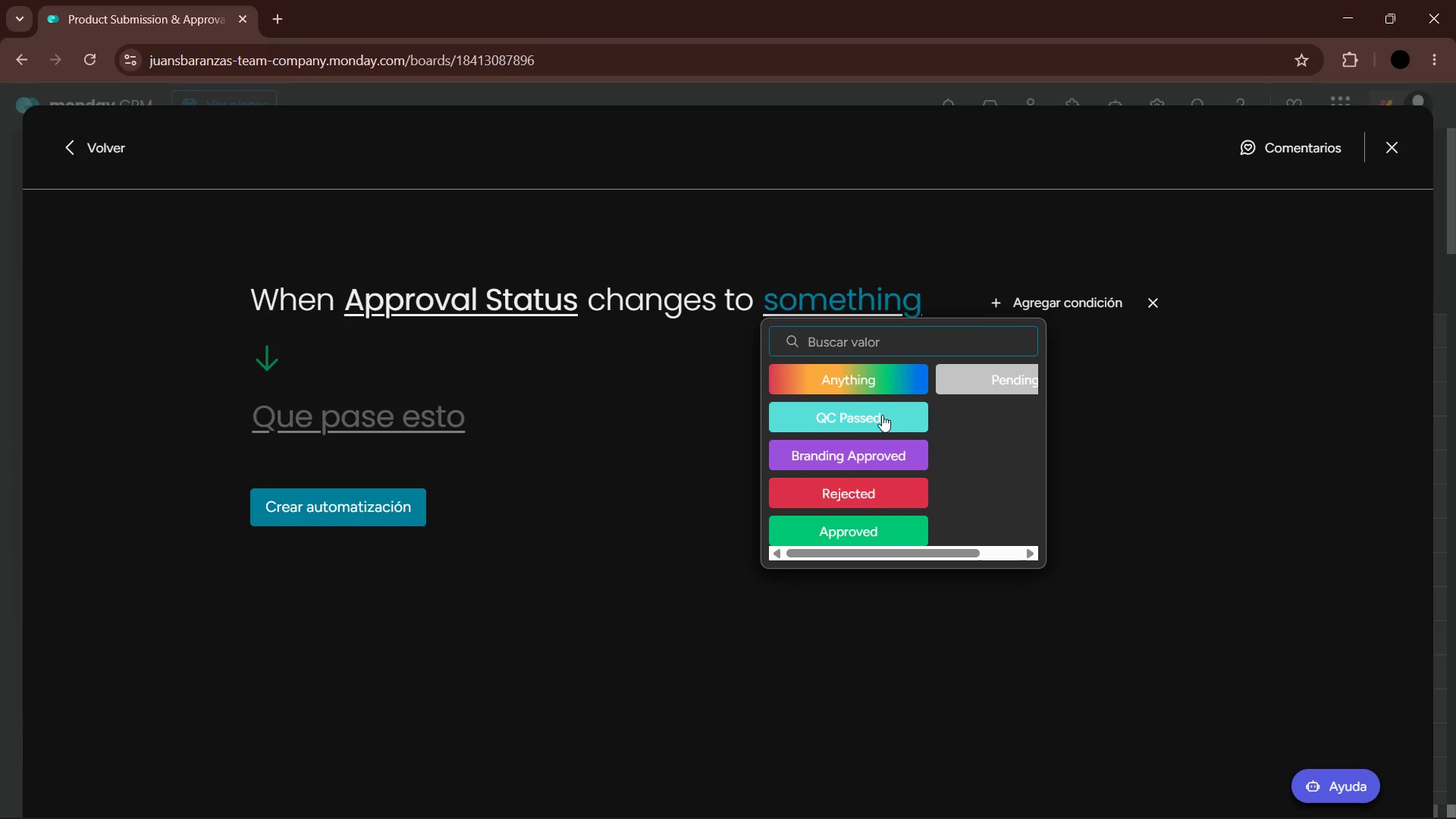 
left_click([882, 415])
 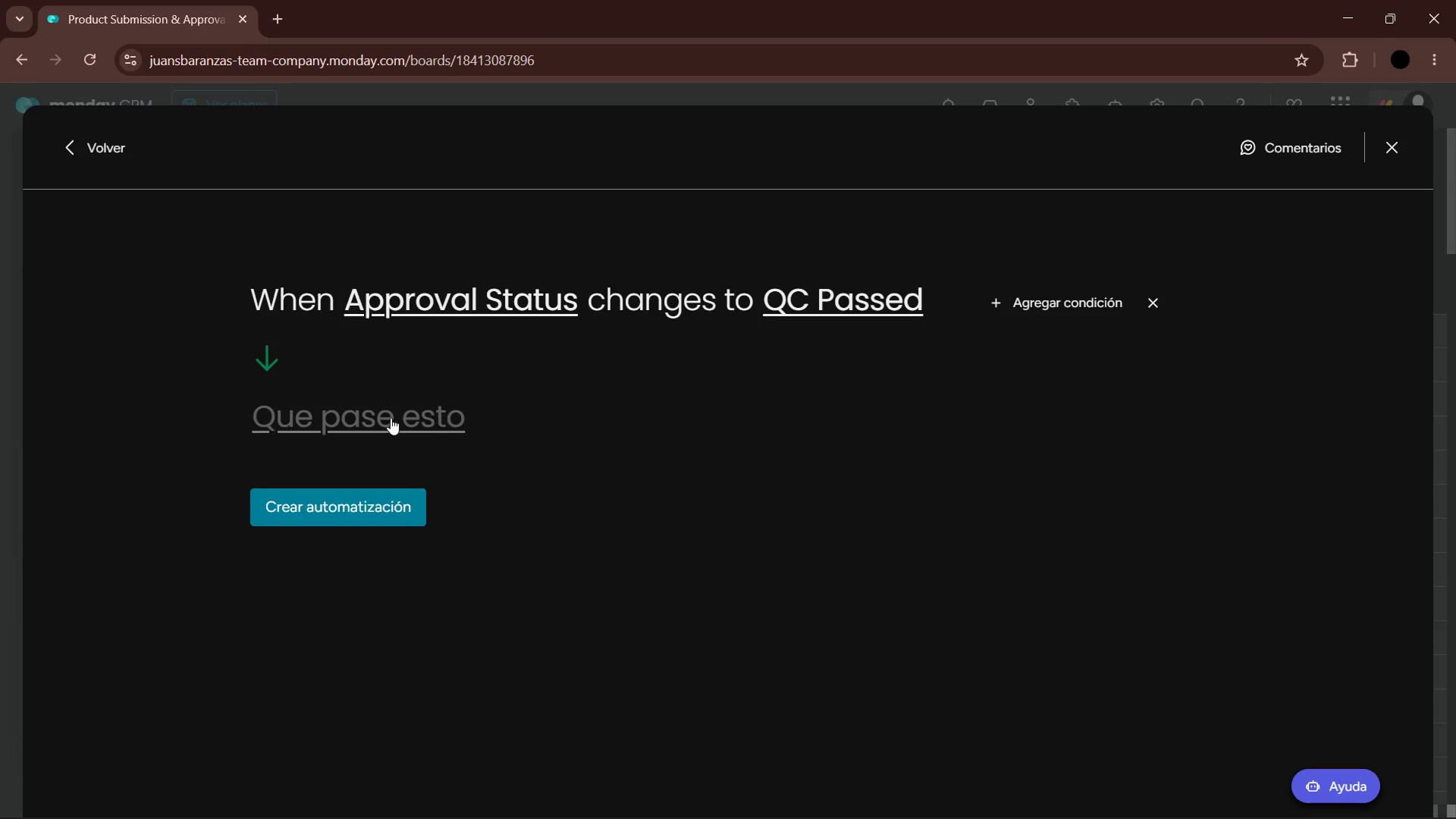 
left_click([393, 419])
 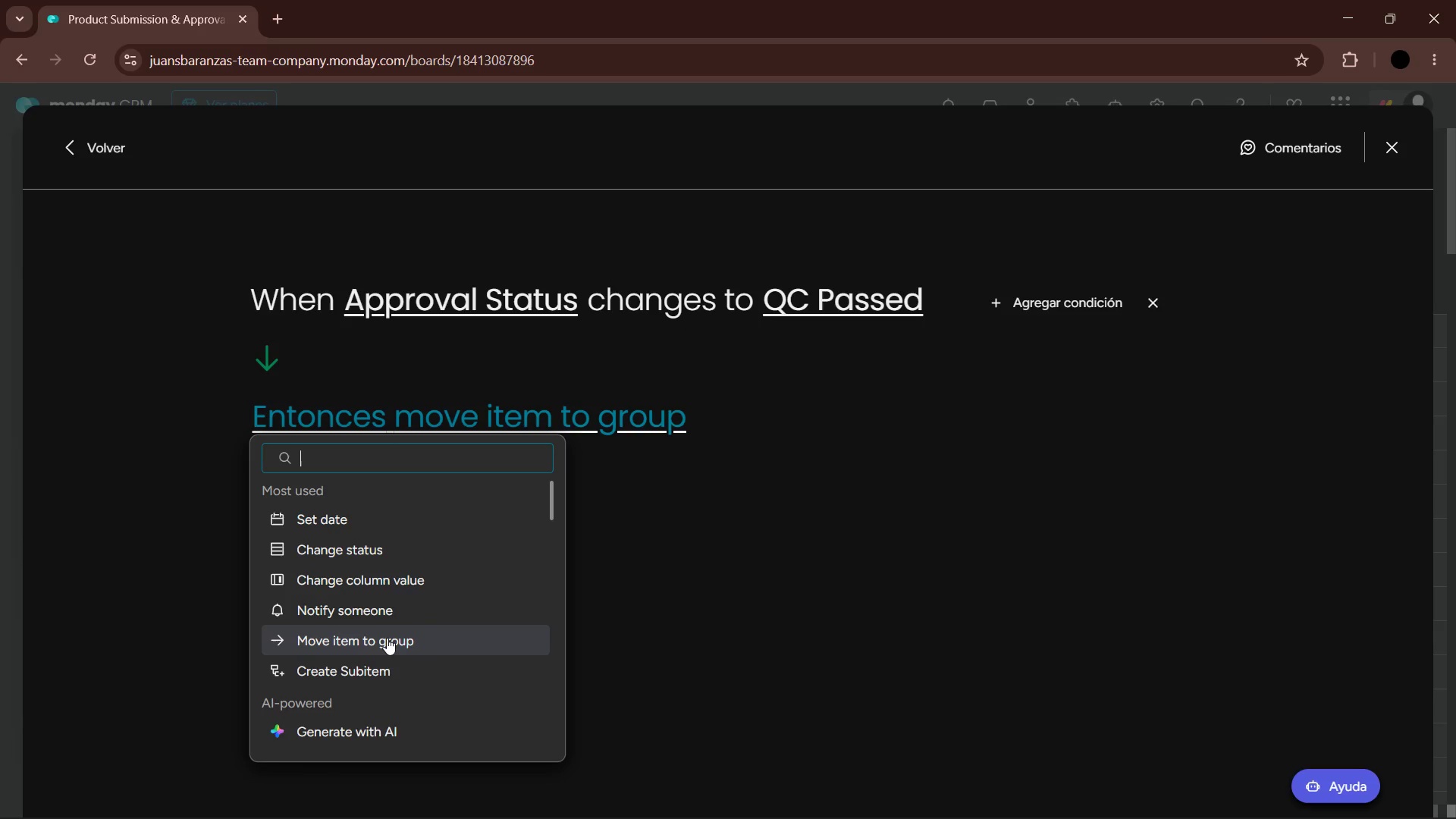 
double_click([658, 413])
 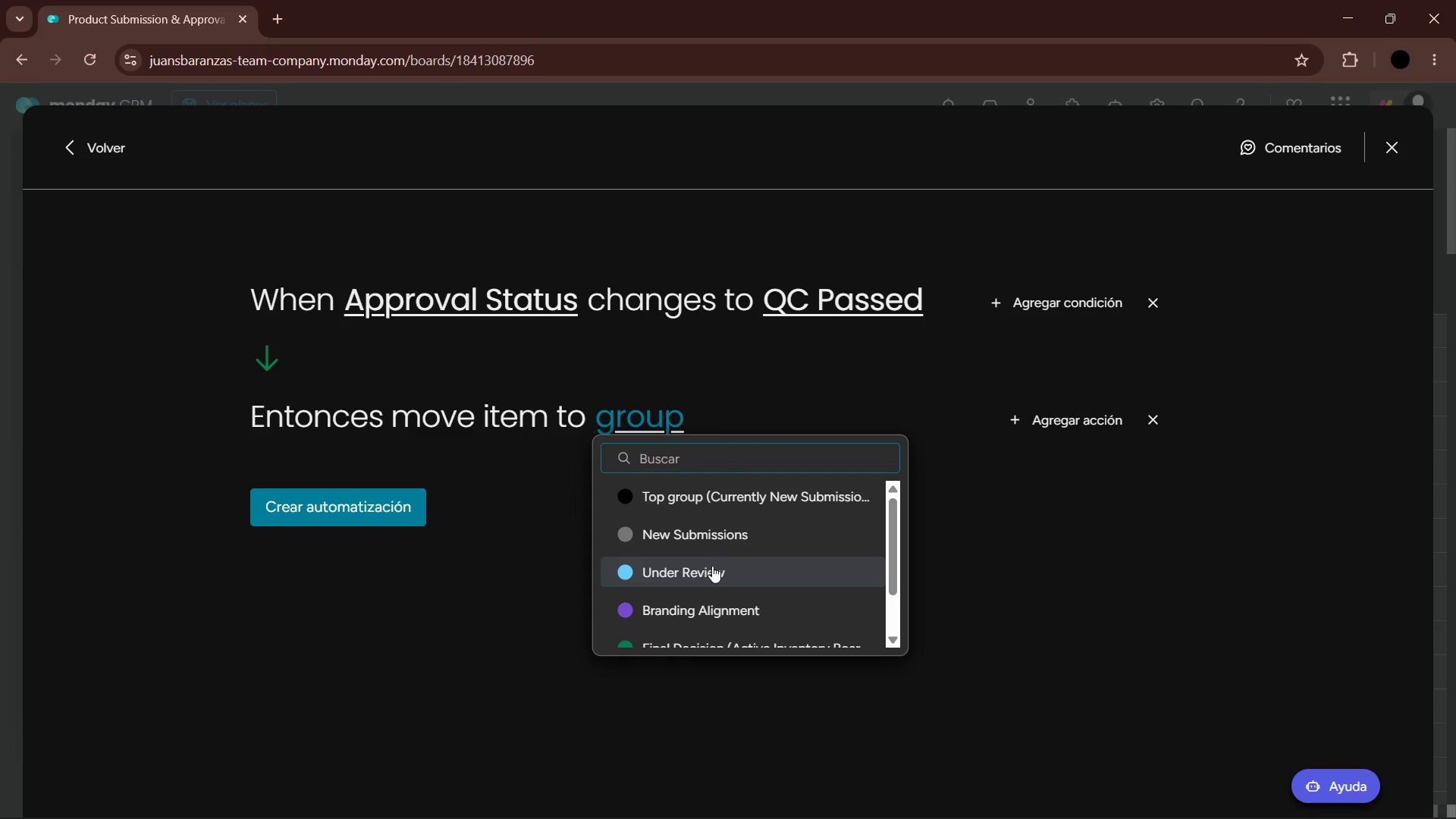 
scroll: coordinate [723, 568], scroll_direction: down, amount: 2.0
 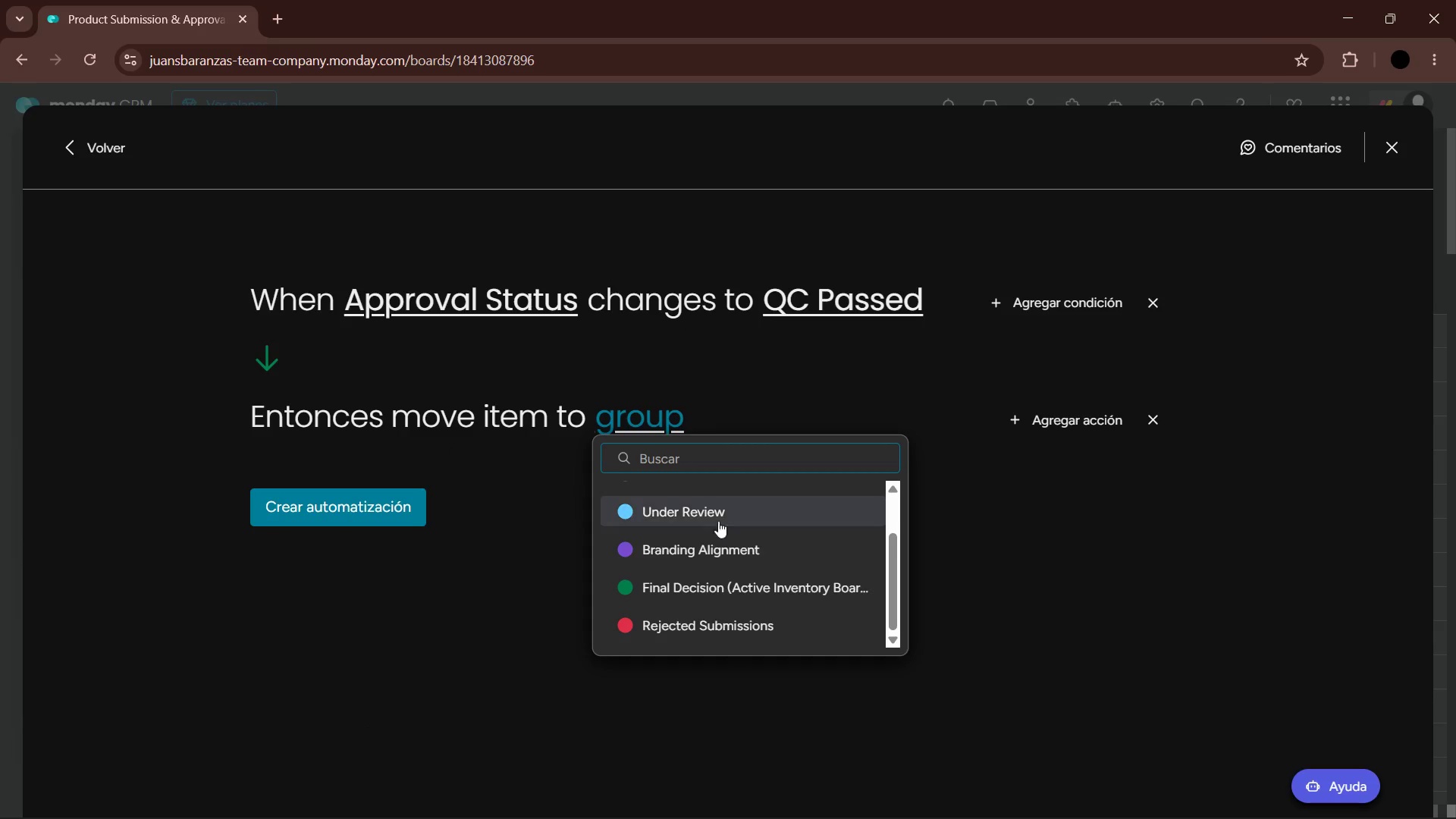 
left_click([709, 507])
 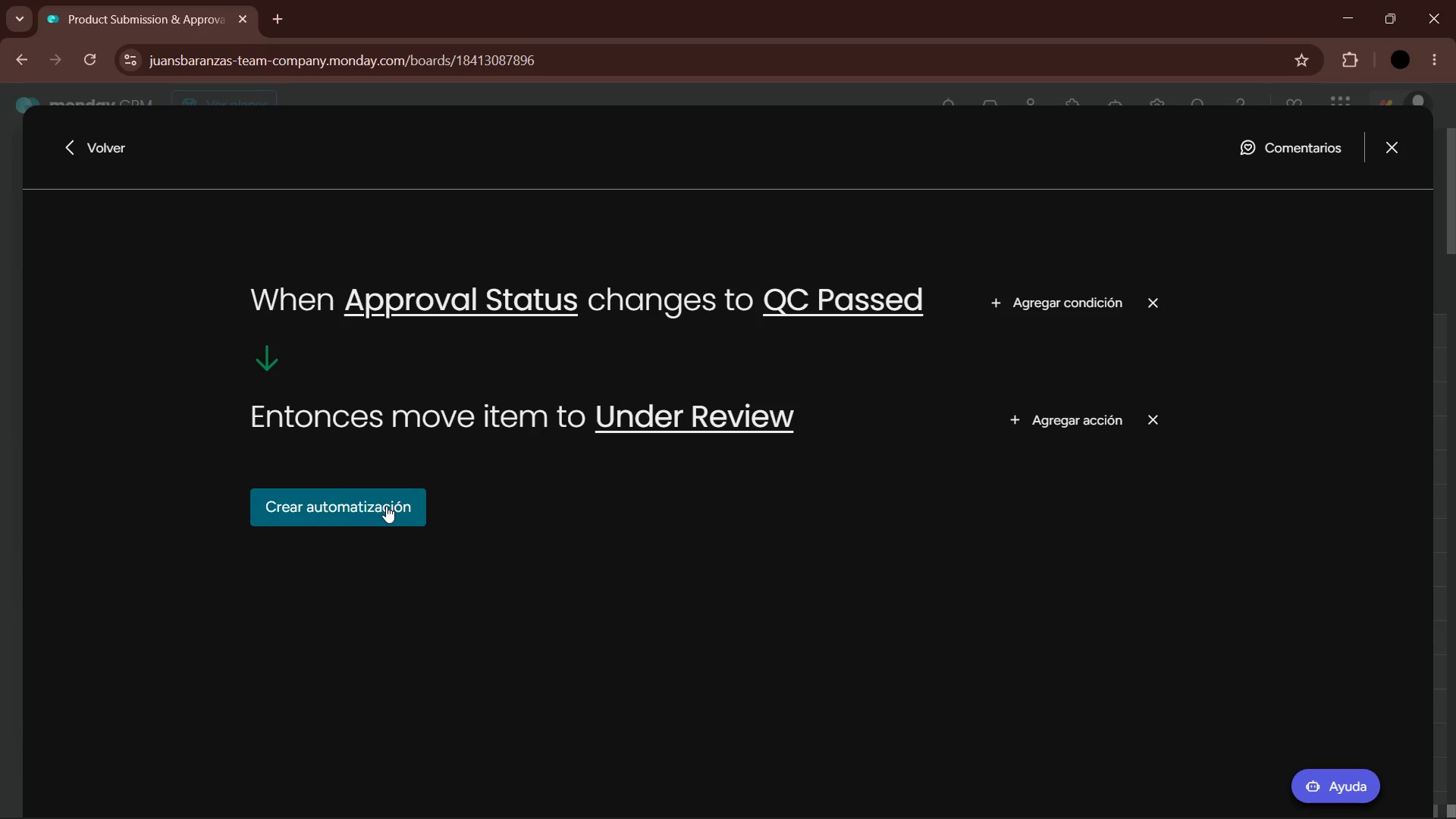 
left_click([377, 511])
 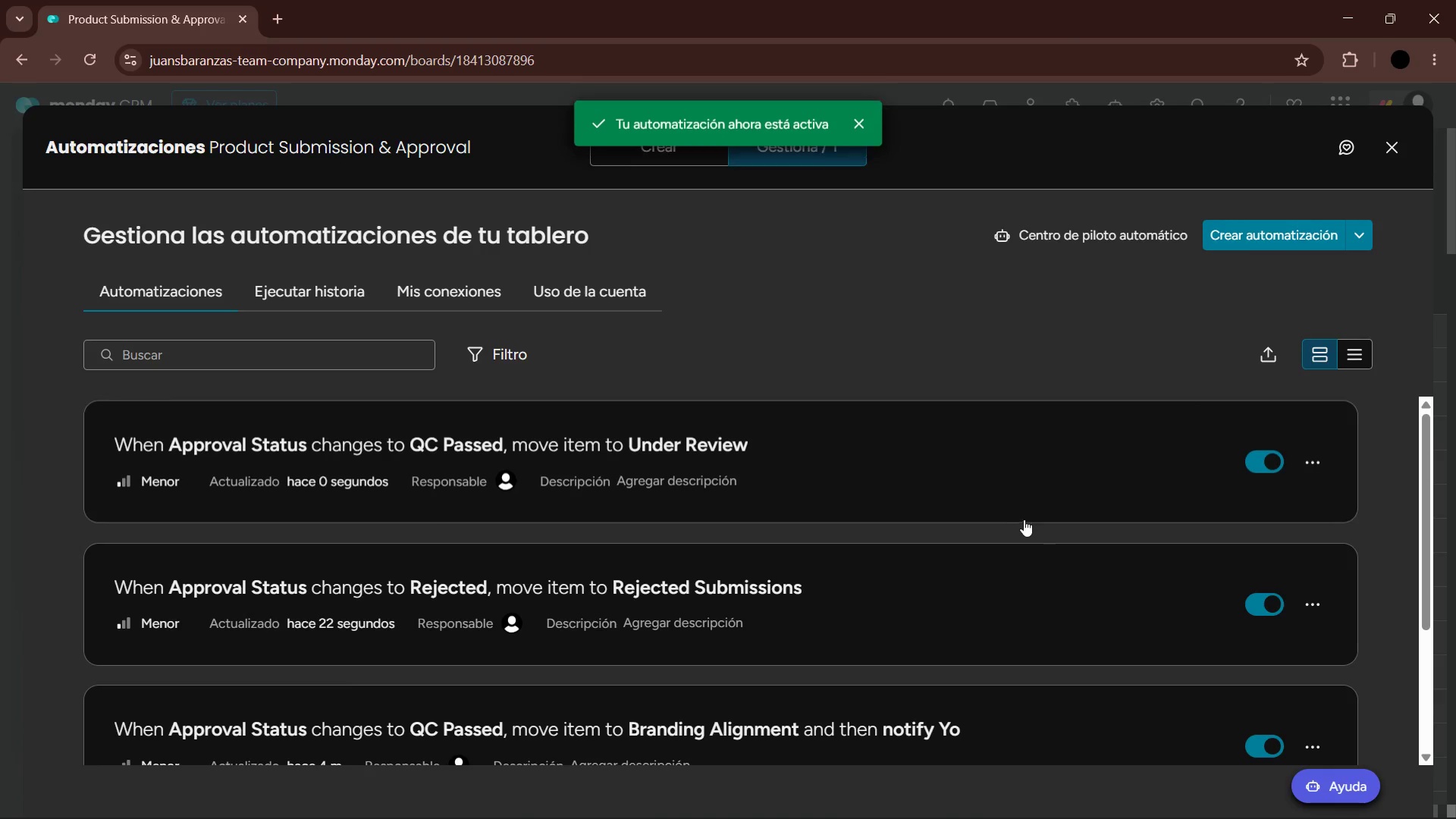 
scroll: coordinate [905, 513], scroll_direction: down, amount: 2.0
 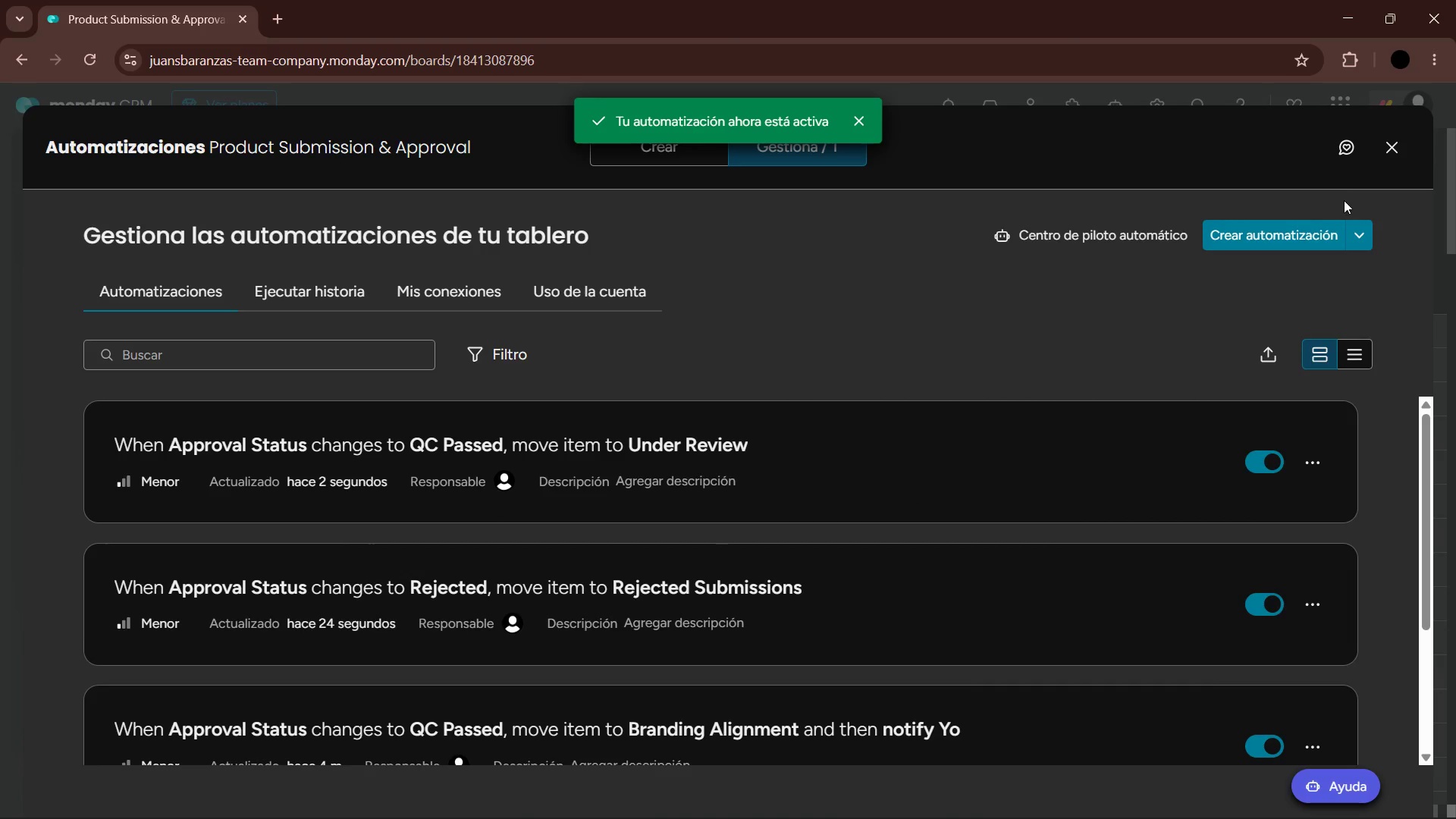 
left_click([1382, 157])
 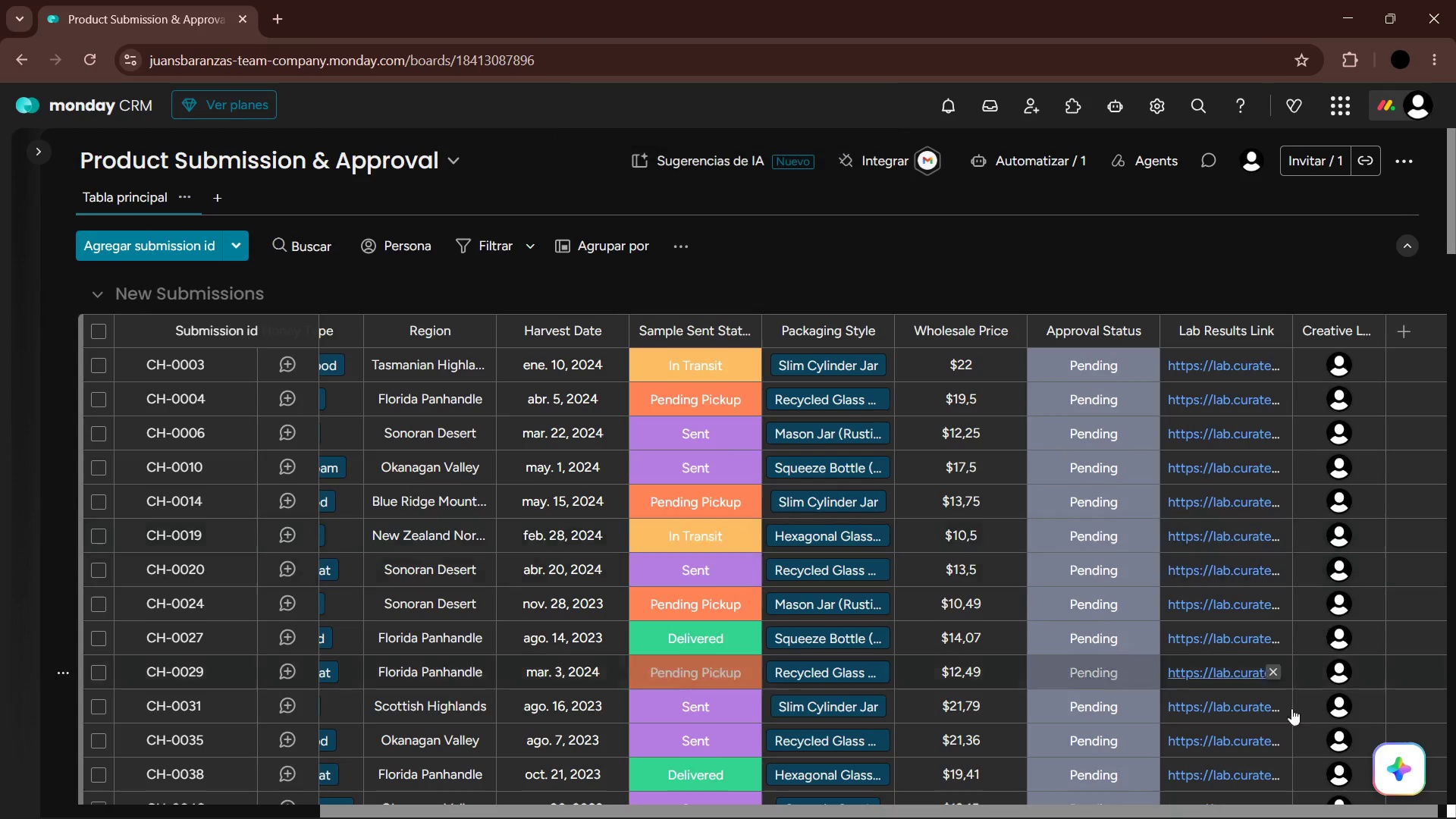 
left_click_drag(start_coordinate=[1299, 811], to_coordinate=[1124, 807])
 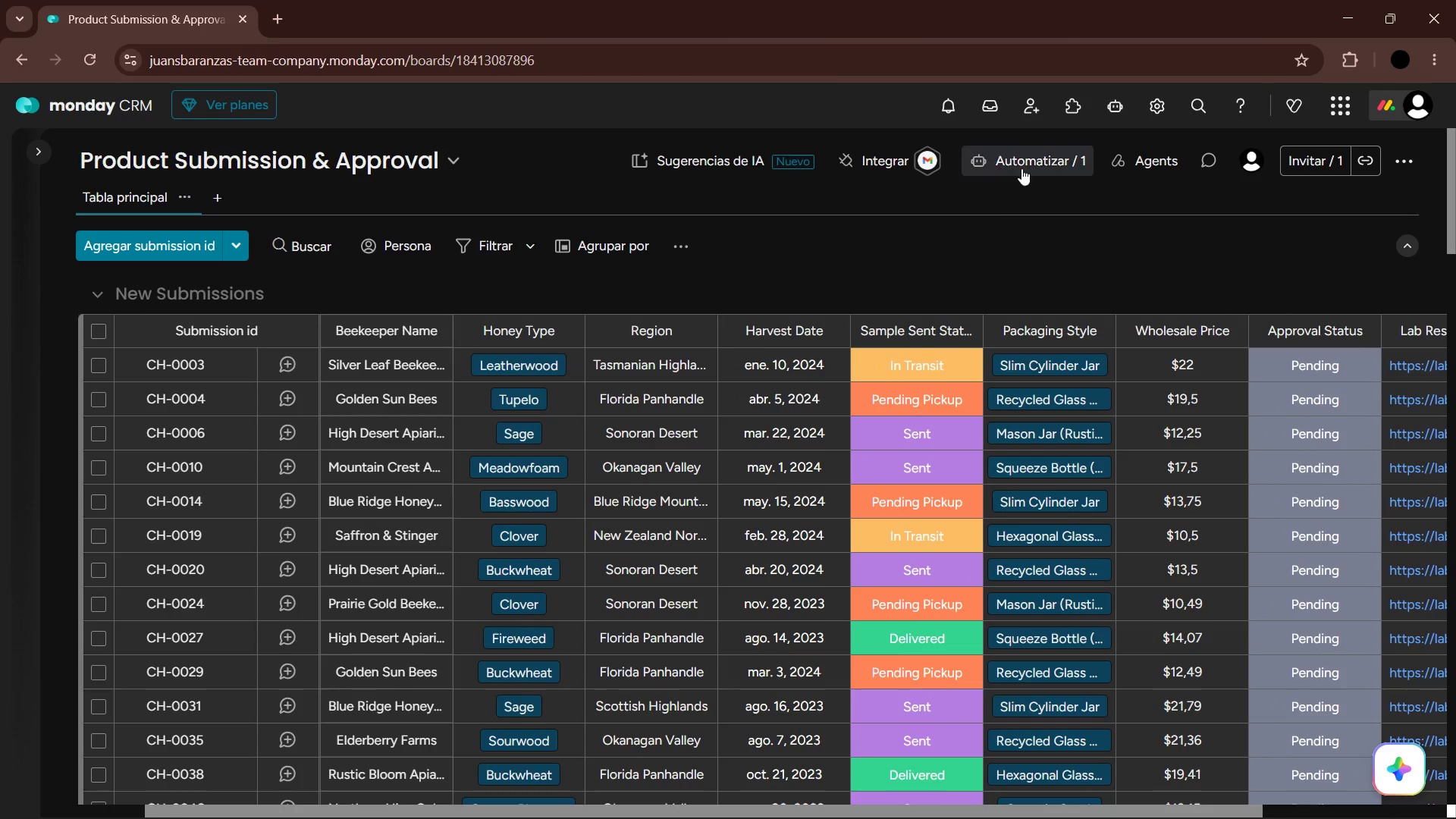 
left_click([1024, 165])
 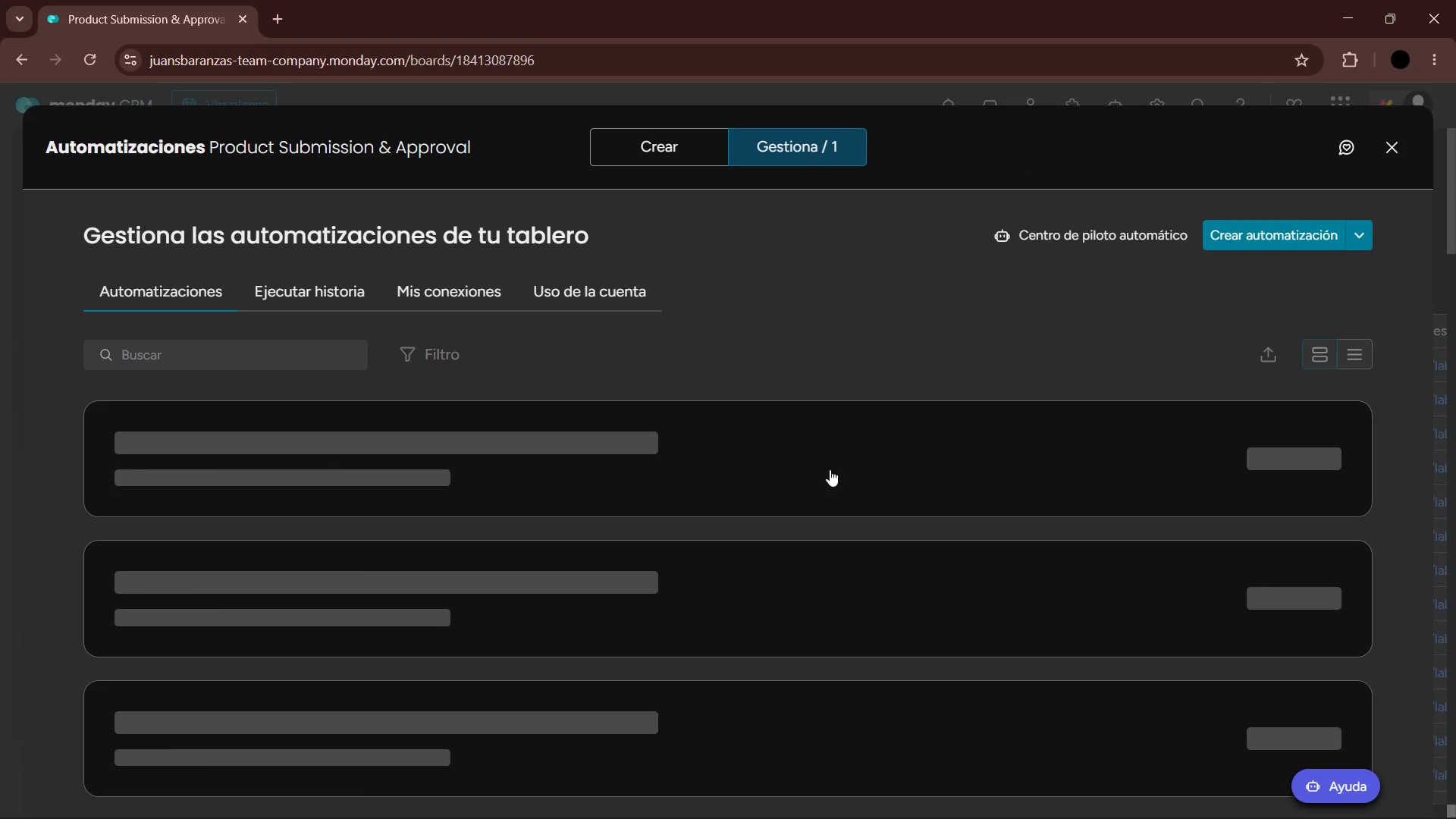 
scroll: coordinate [730, 482], scroll_direction: down, amount: 11.0
 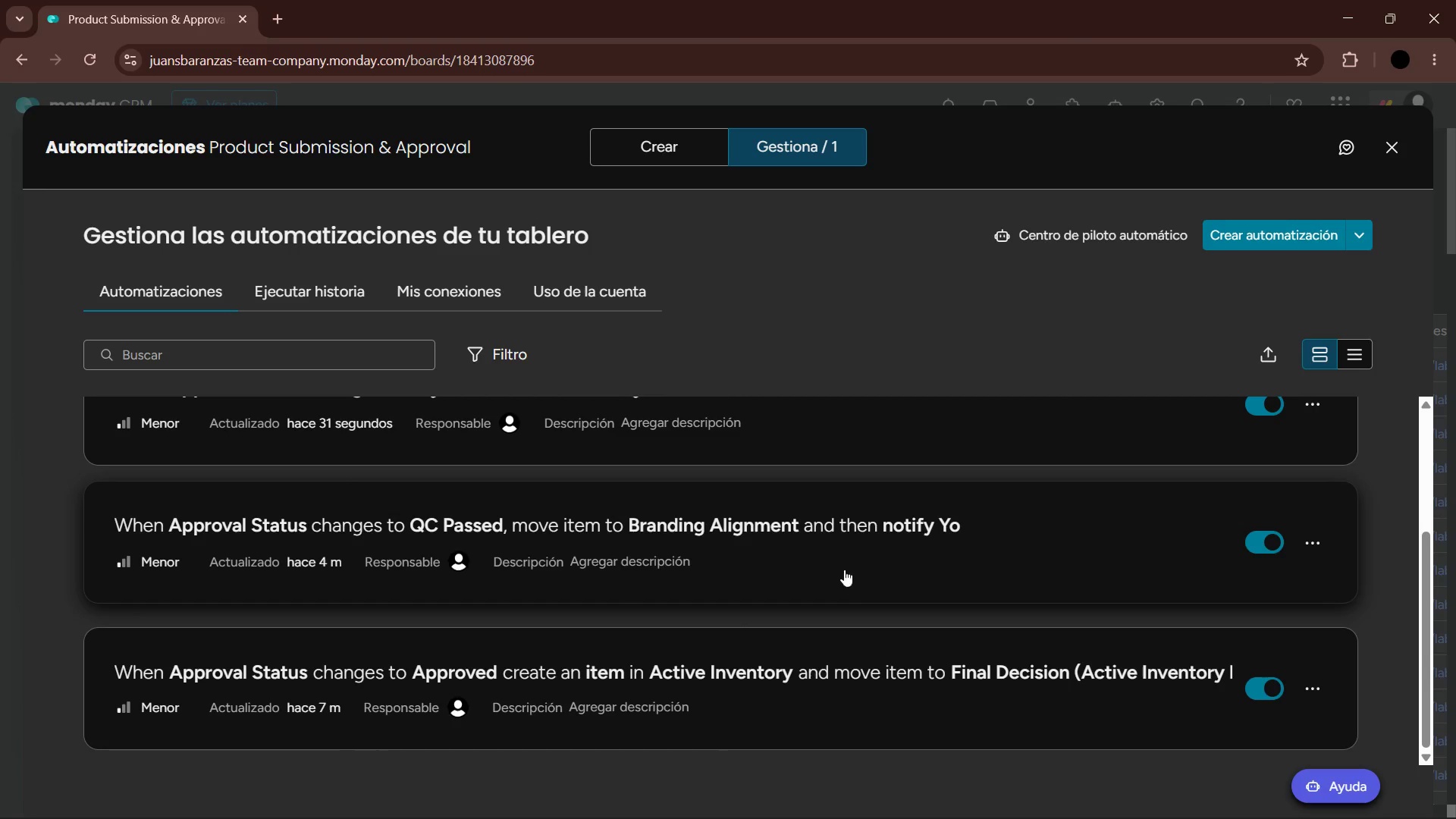 
left_click([858, 571])
 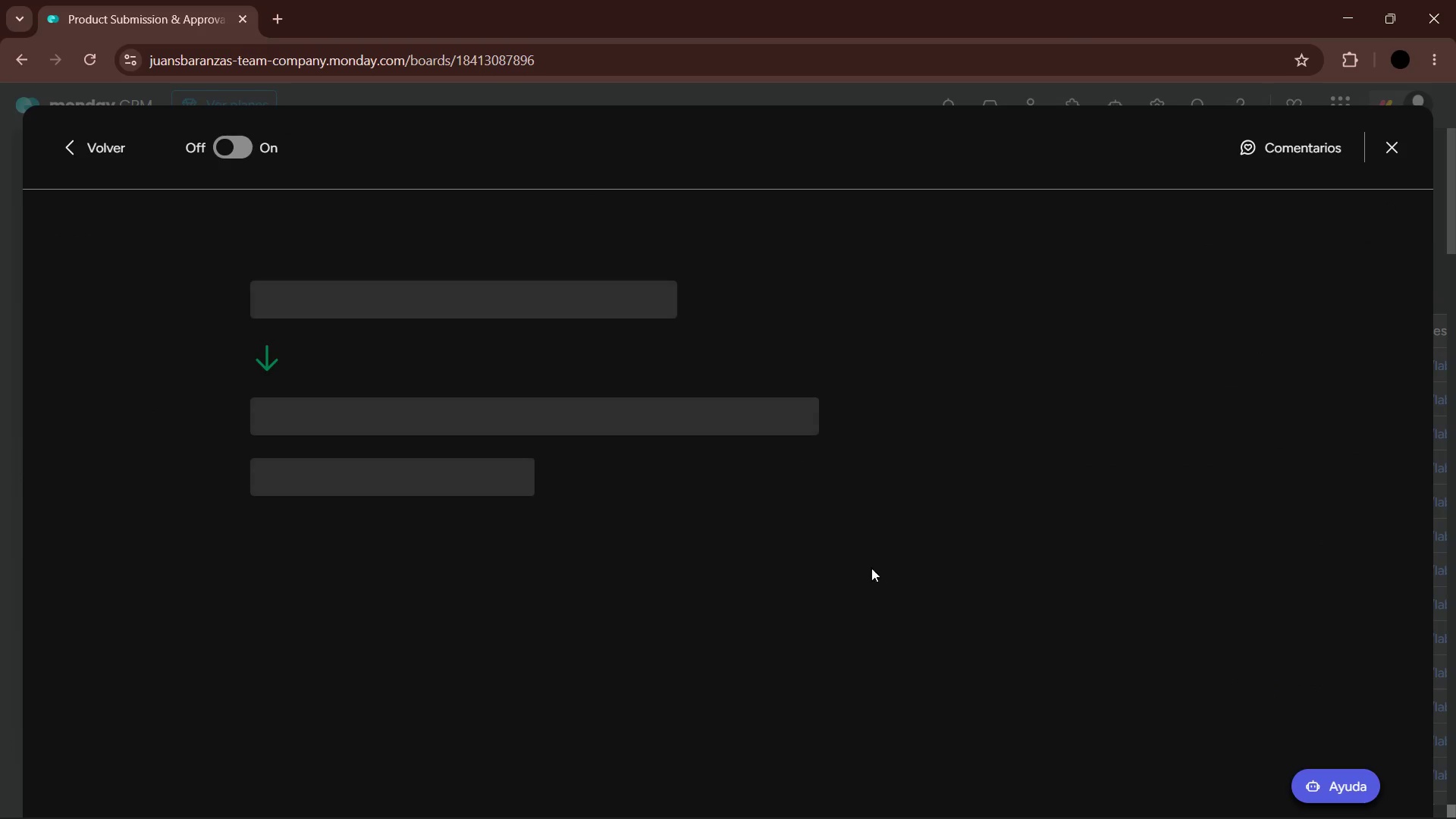 
mouse_move([488, 527])
 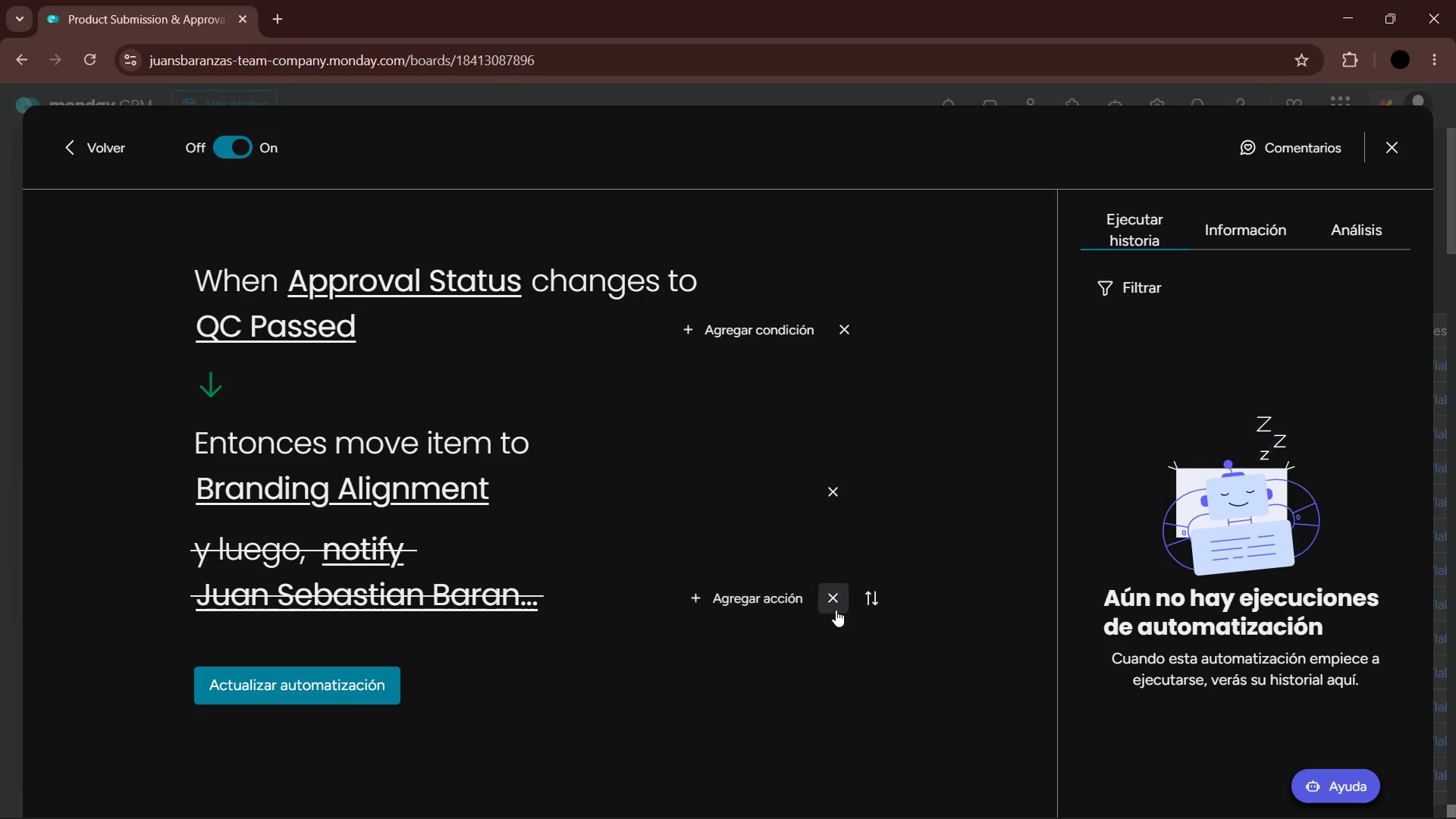 
mouse_move([827, 600])
 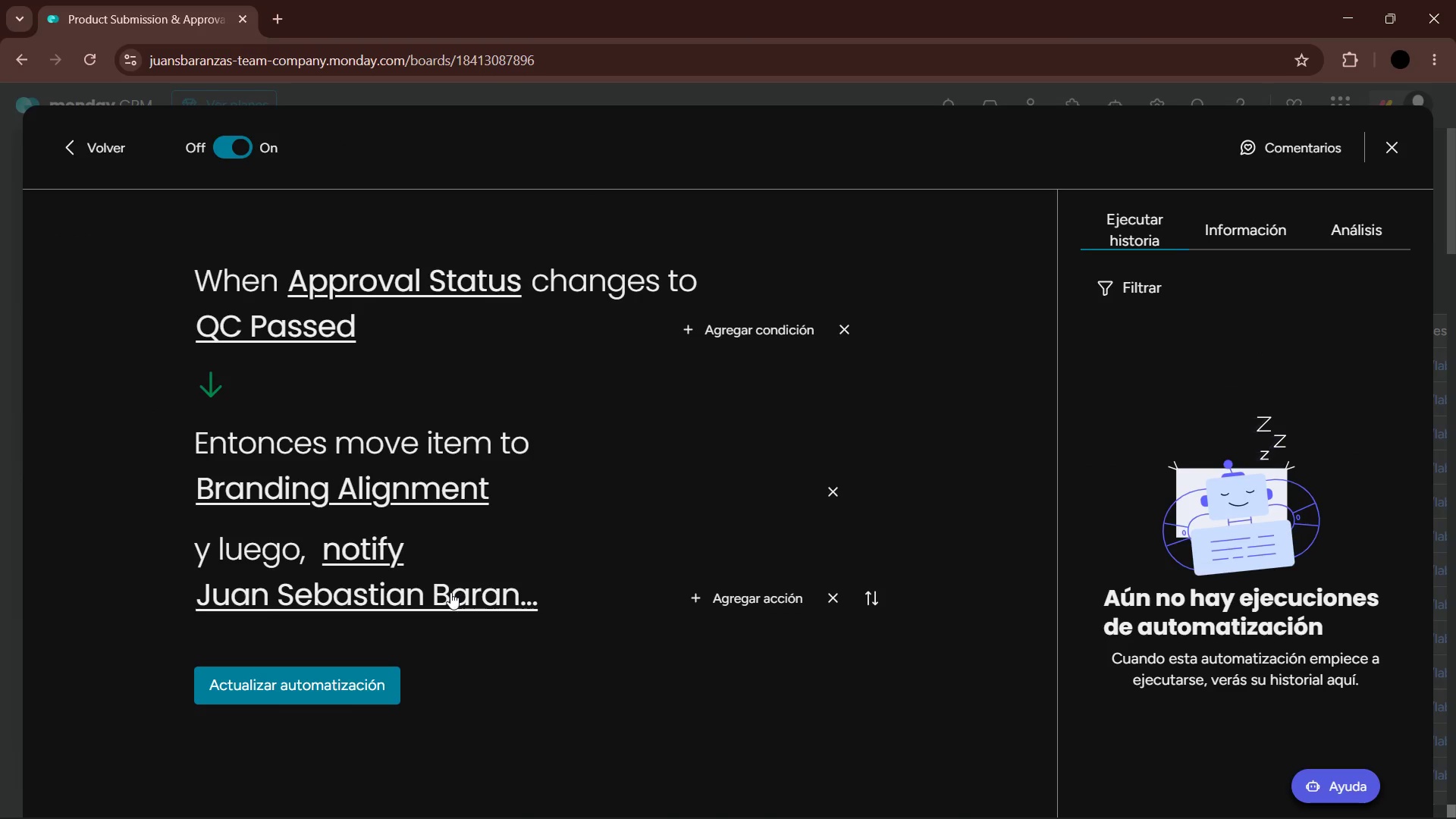 
left_click([450, 592])
 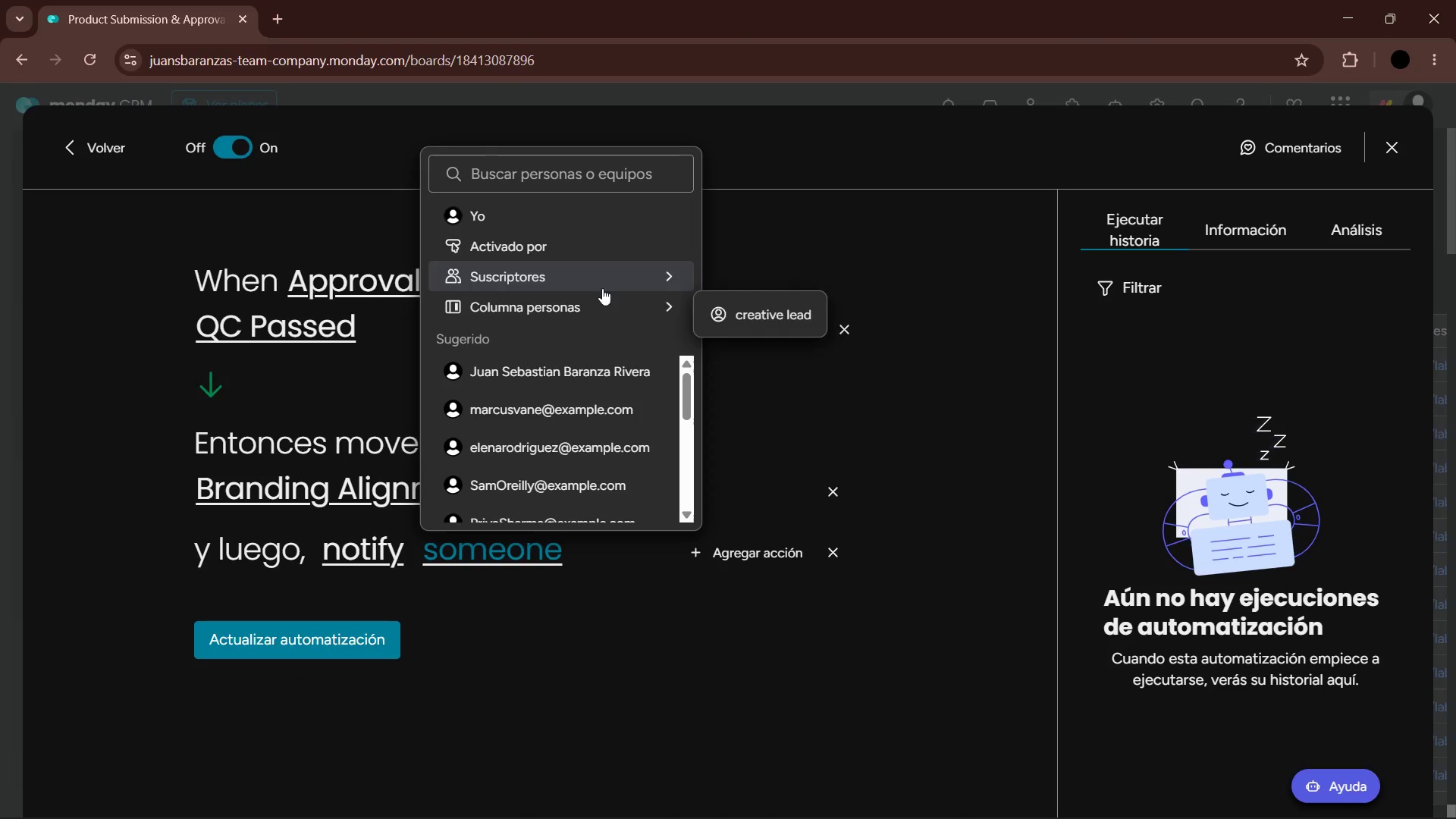 
left_click([748, 311])
 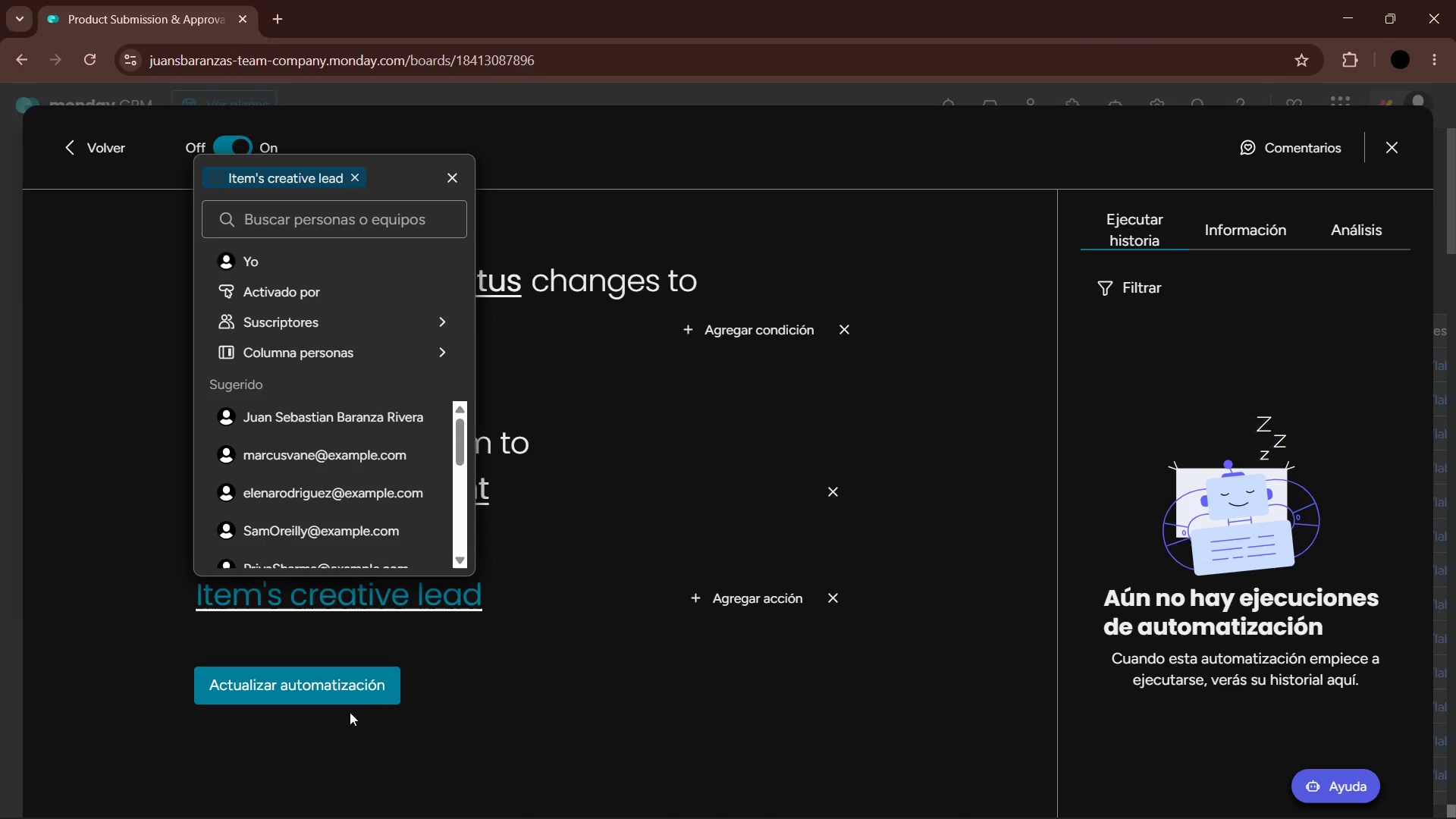 
left_click([347, 692])
 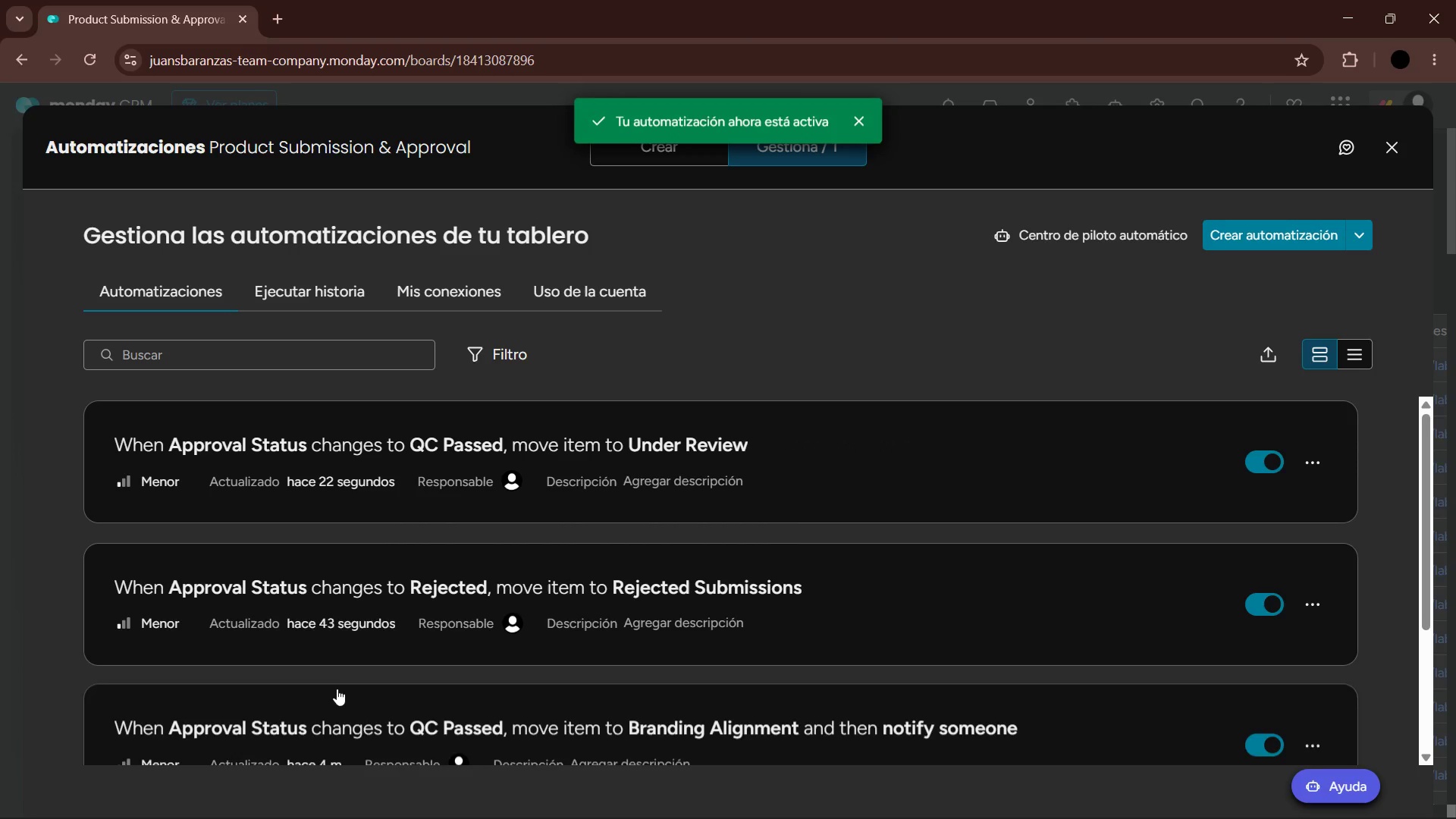 
left_click([1398, 146])
 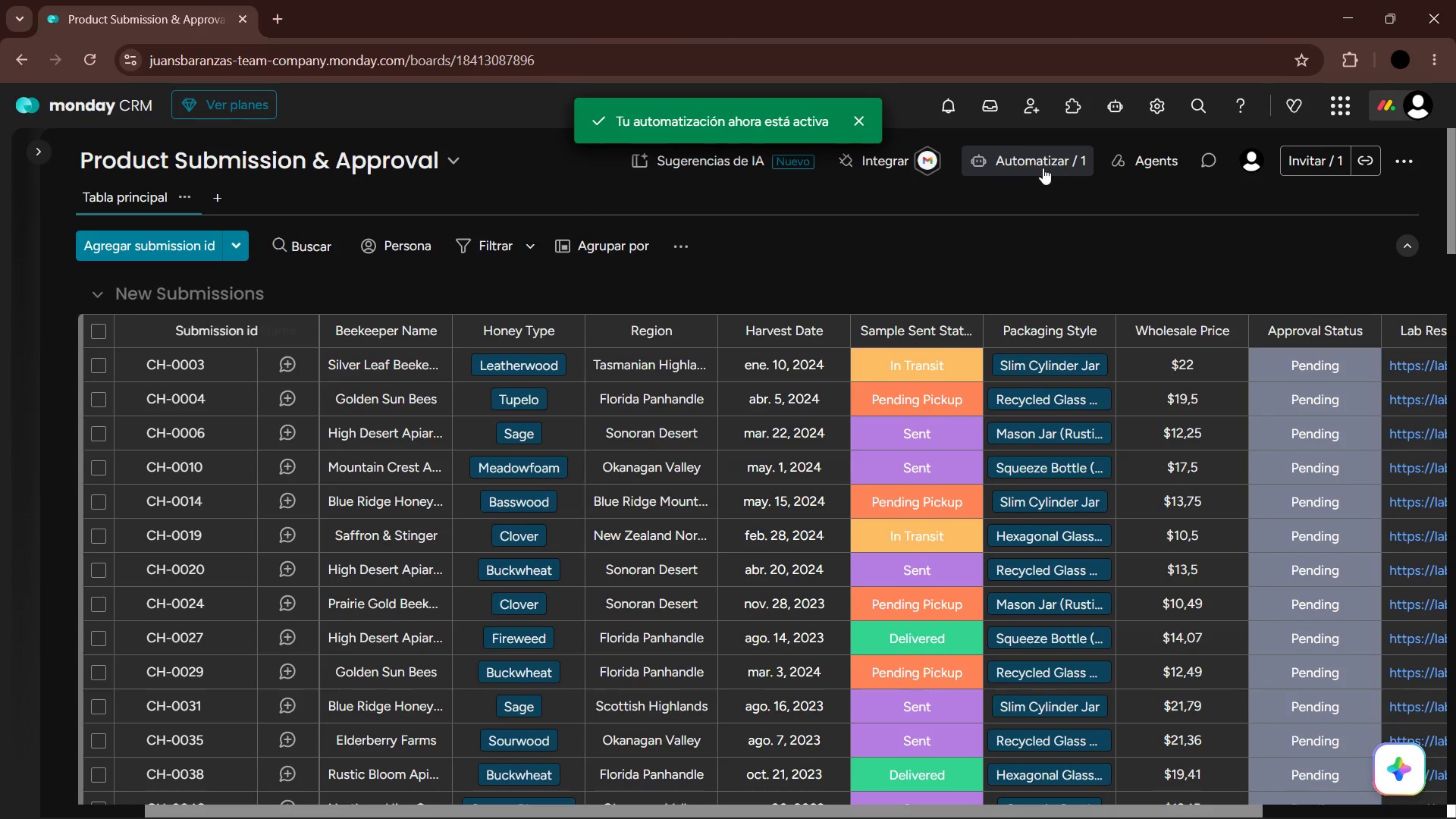 
left_click([1054, 165])
 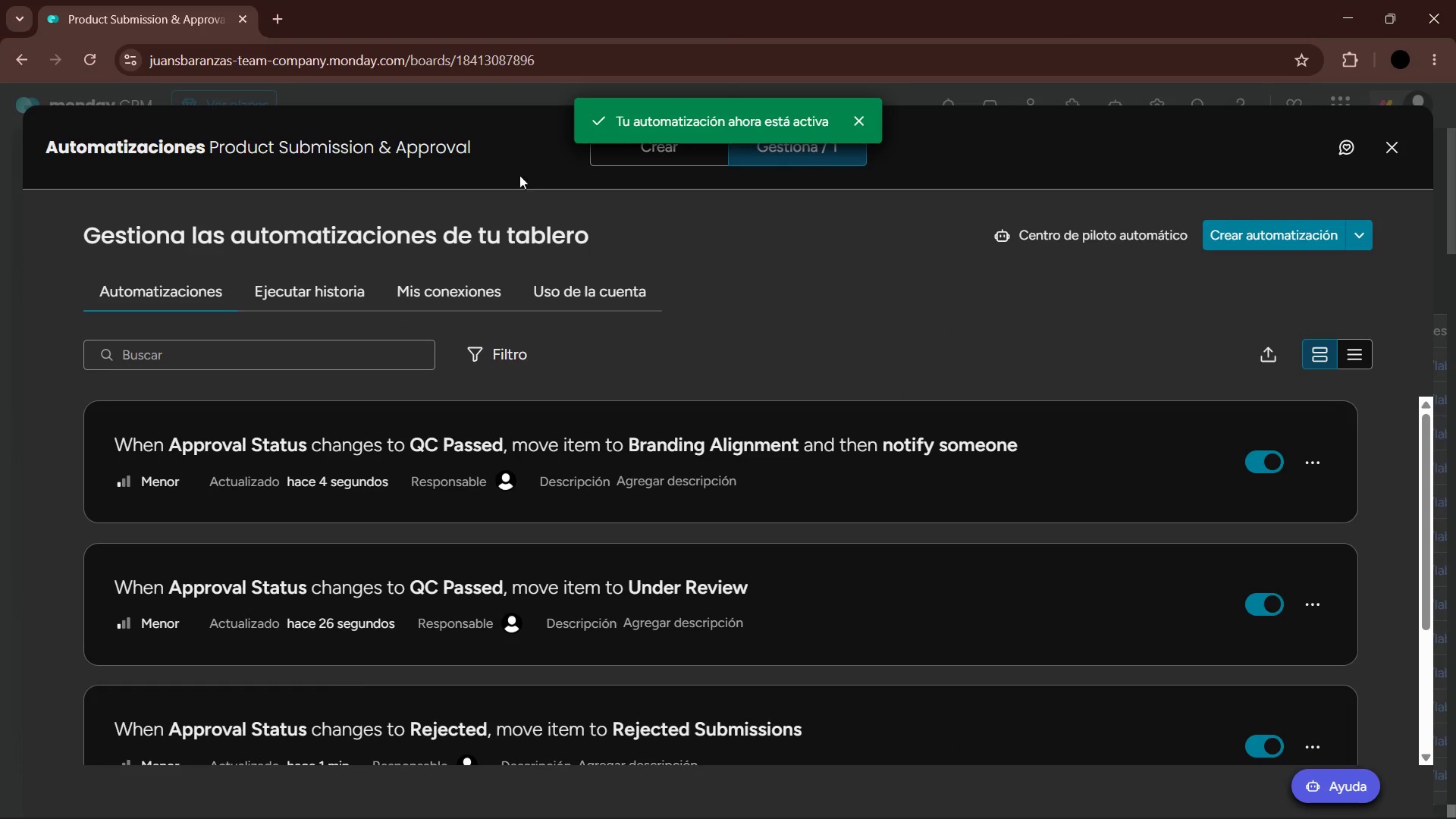 
left_click([617, 161])
 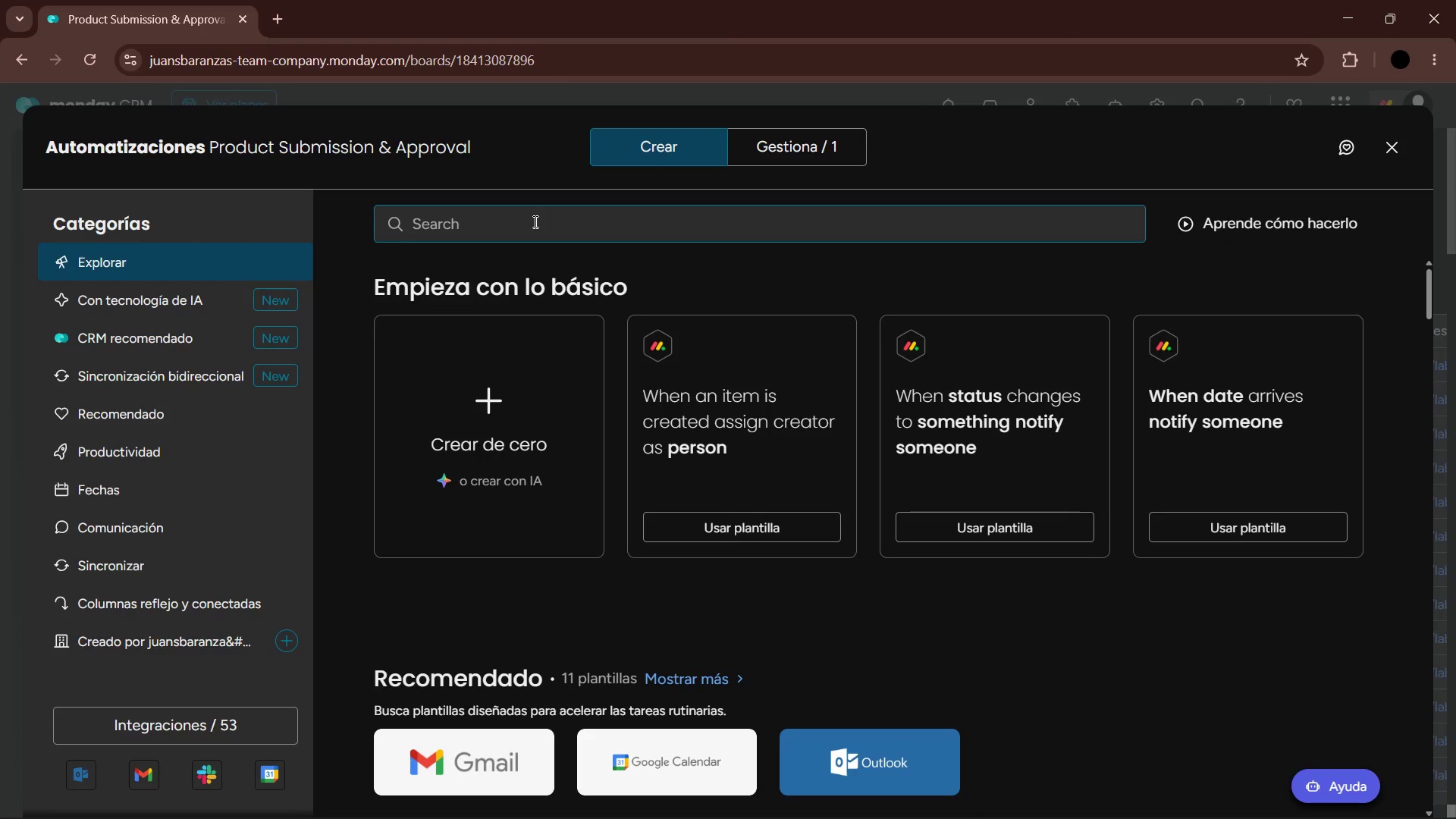 
type(ever)
 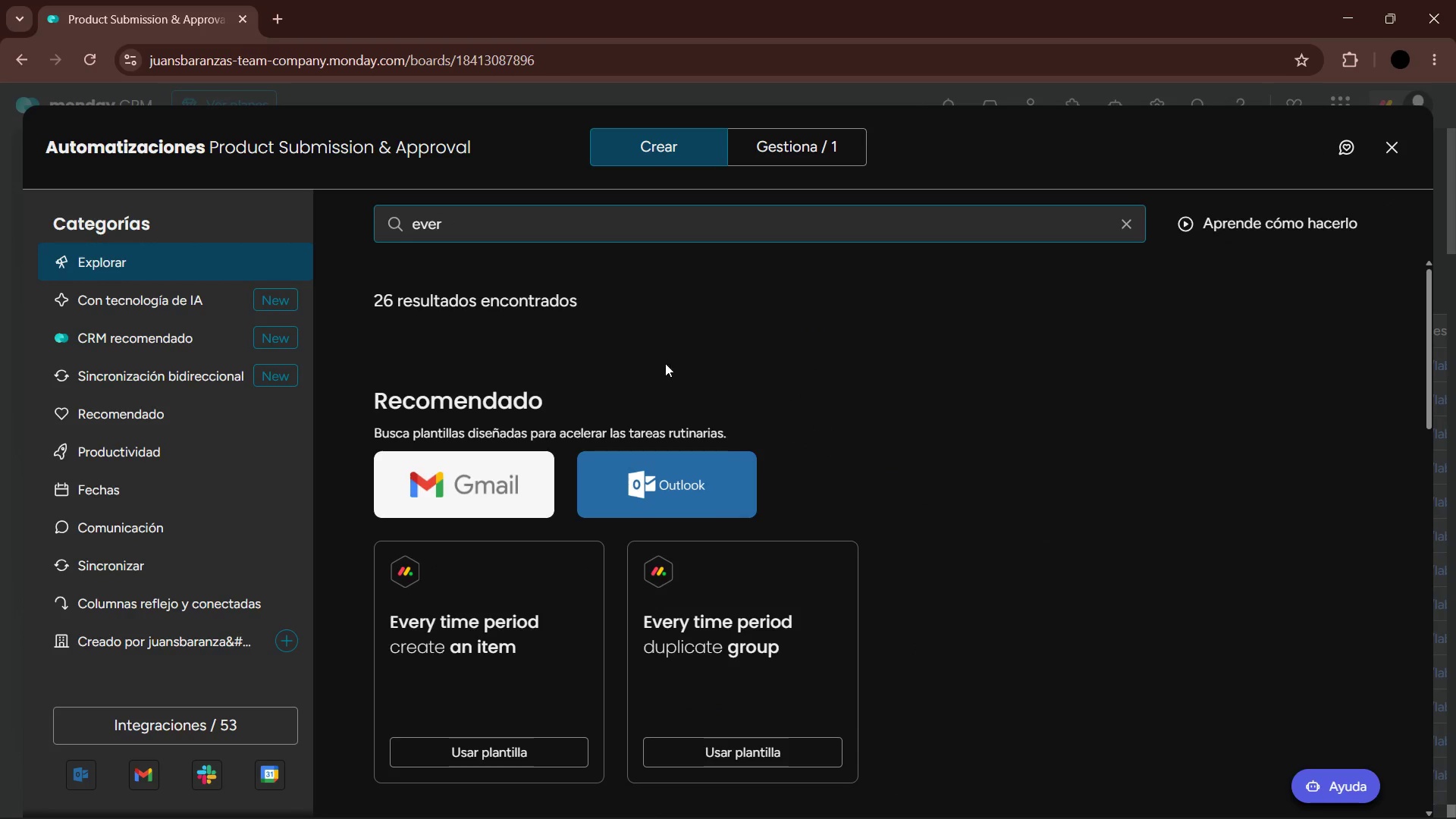 
scroll: coordinate [1097, 524], scroll_direction: down, amount: 12.0
 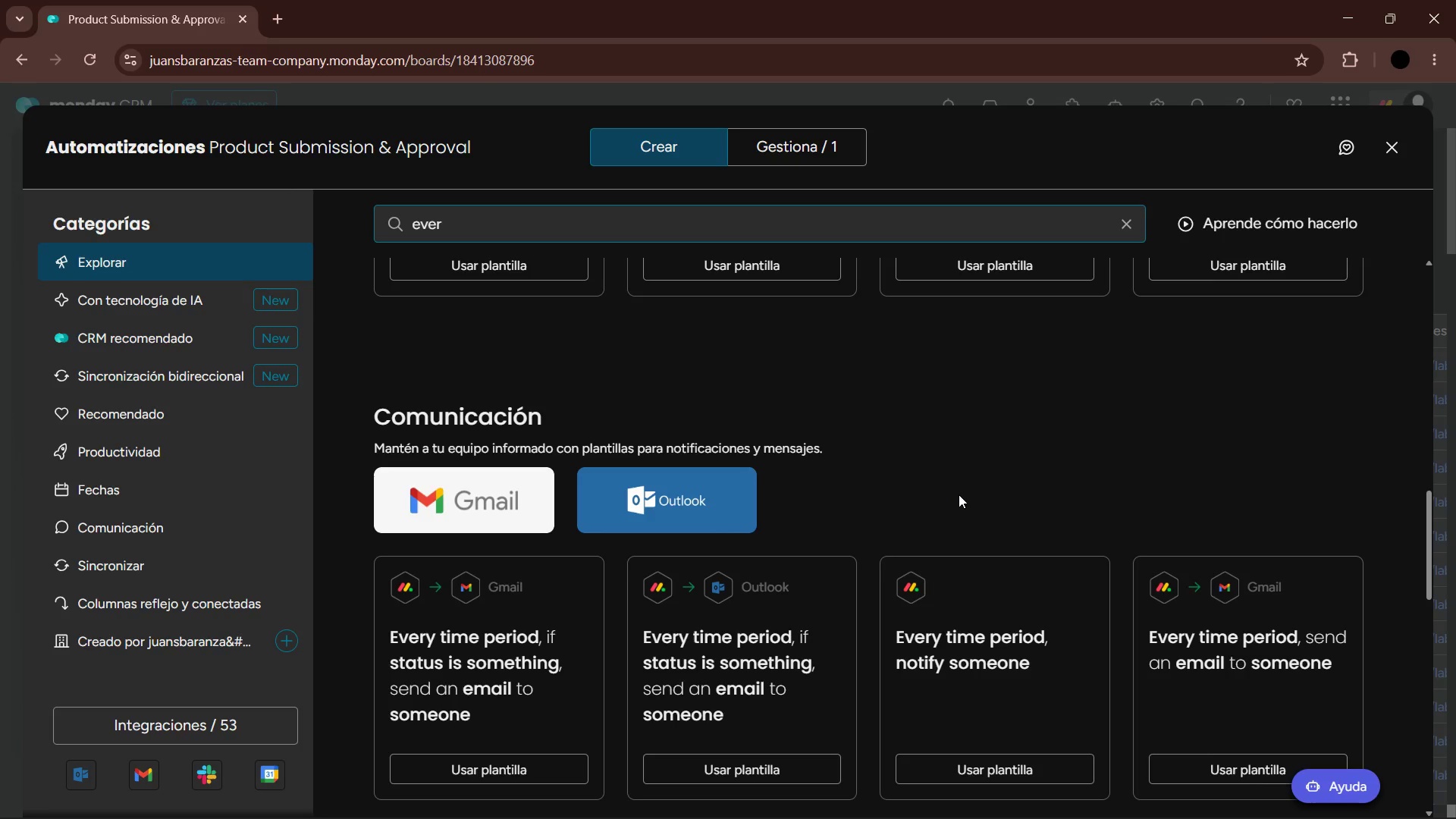 
scroll: coordinate [957, 494], scroll_direction: down, amount: 3.0
 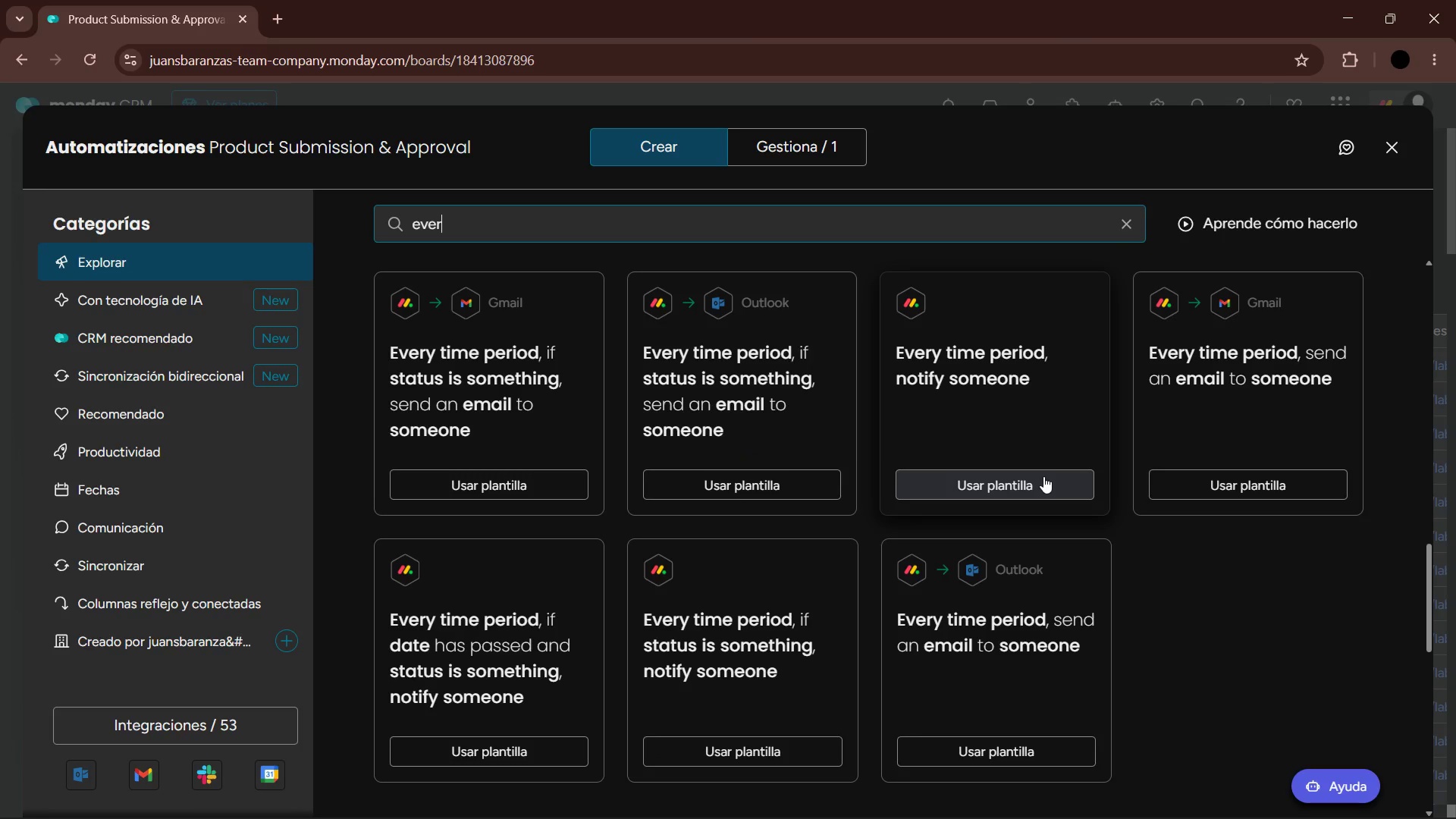 
left_click([1043, 476])
 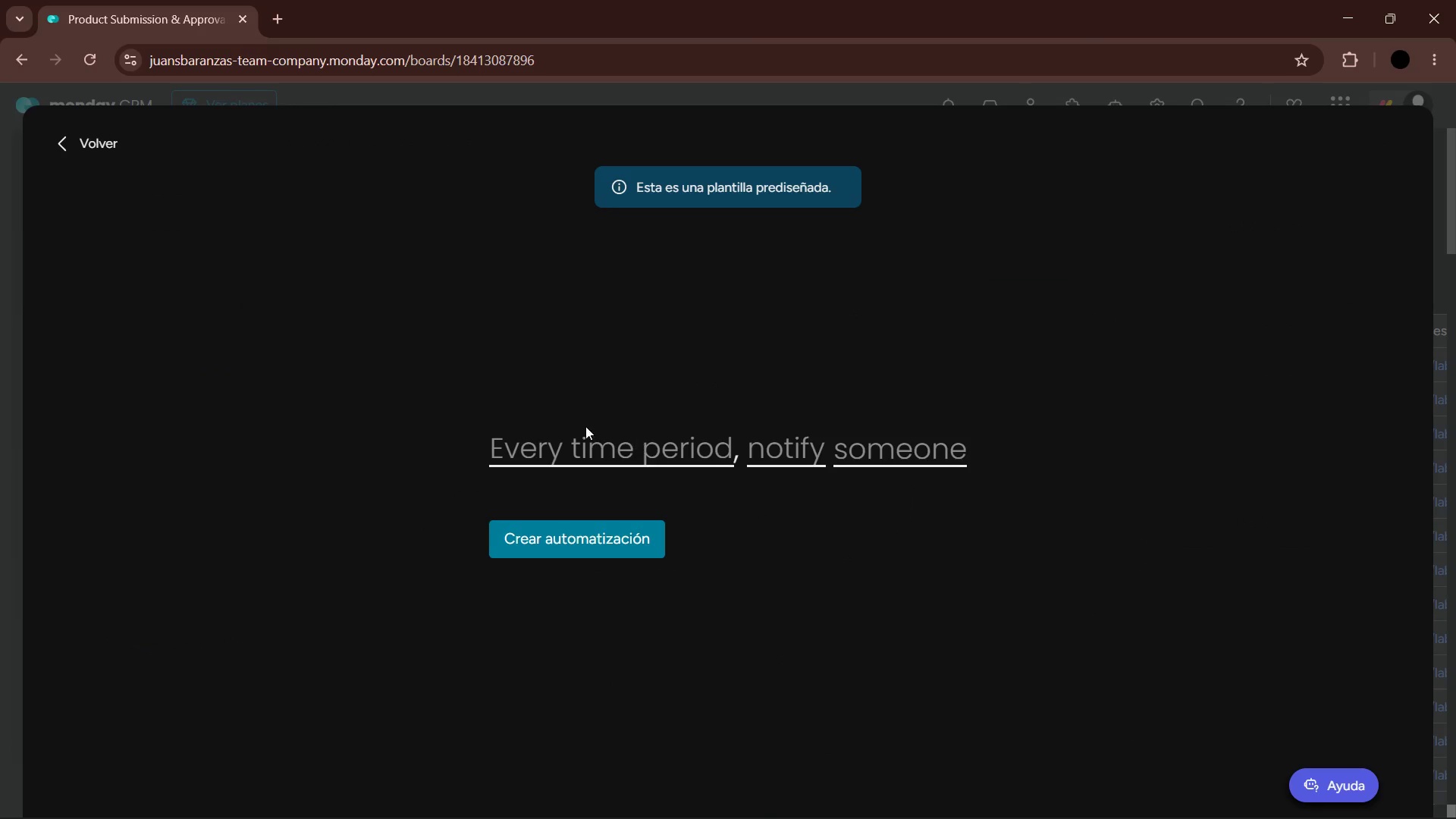 
left_click([607, 441])
 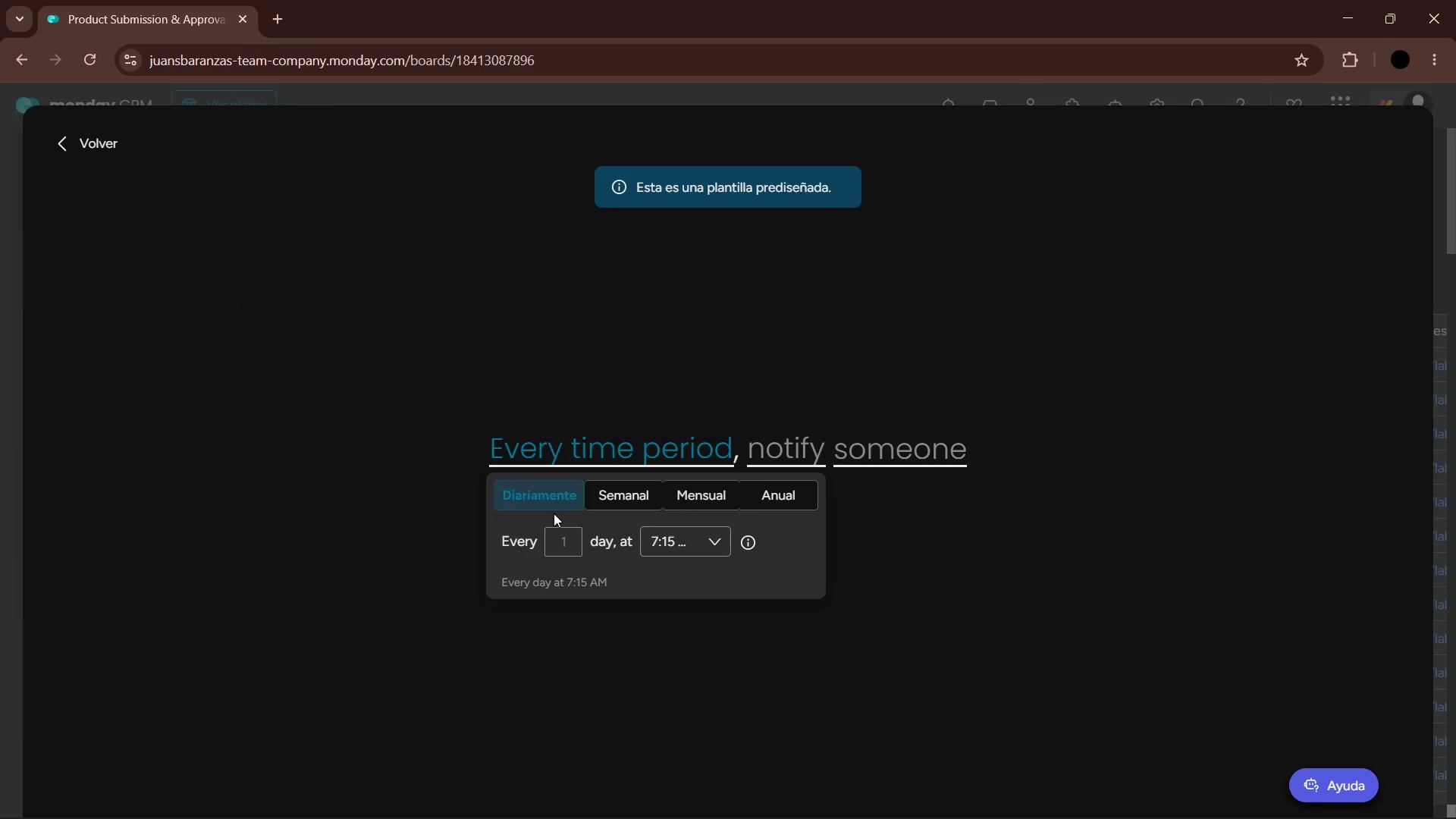 
left_click([1015, 573])
 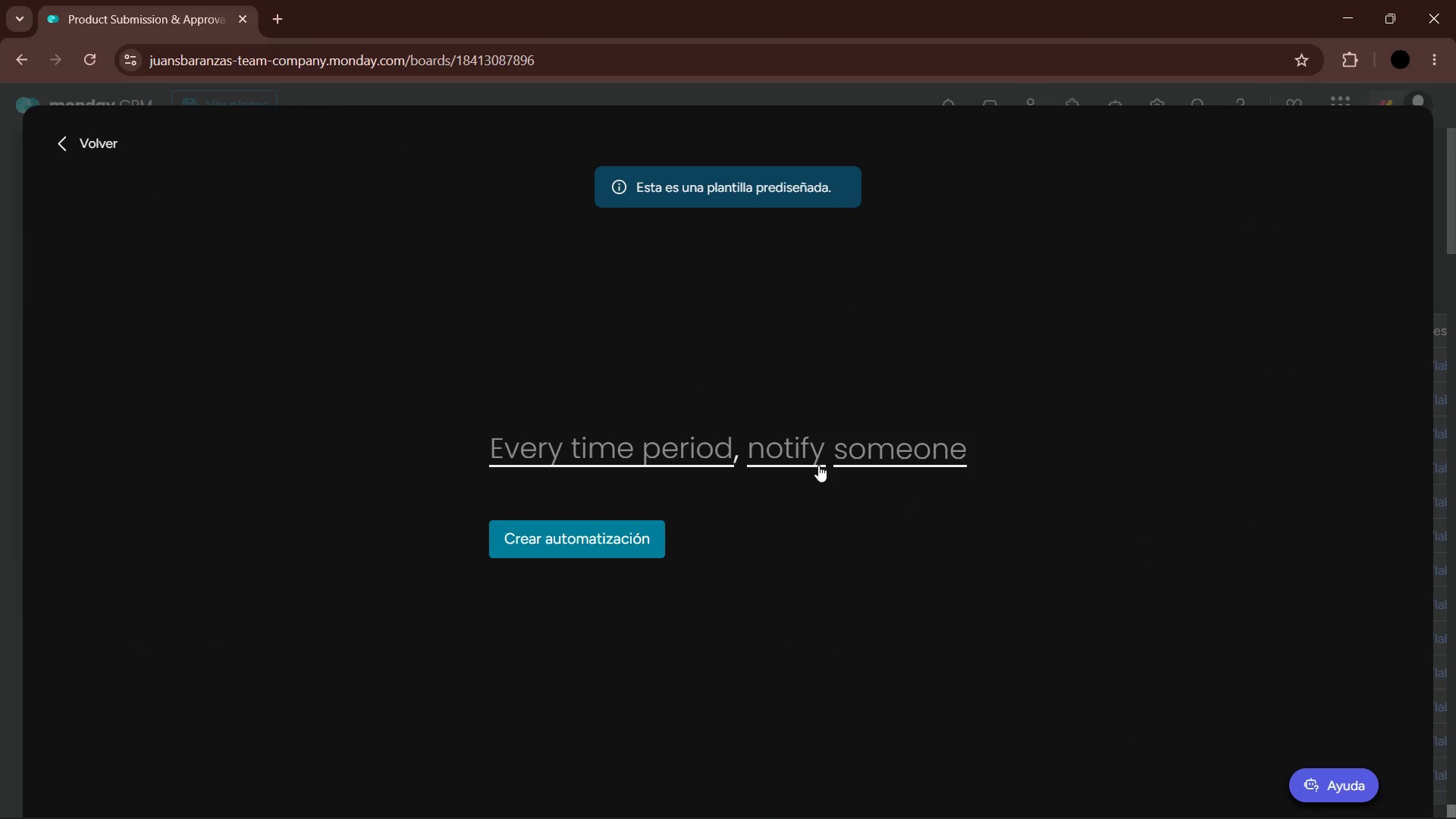 
left_click([813, 461])
 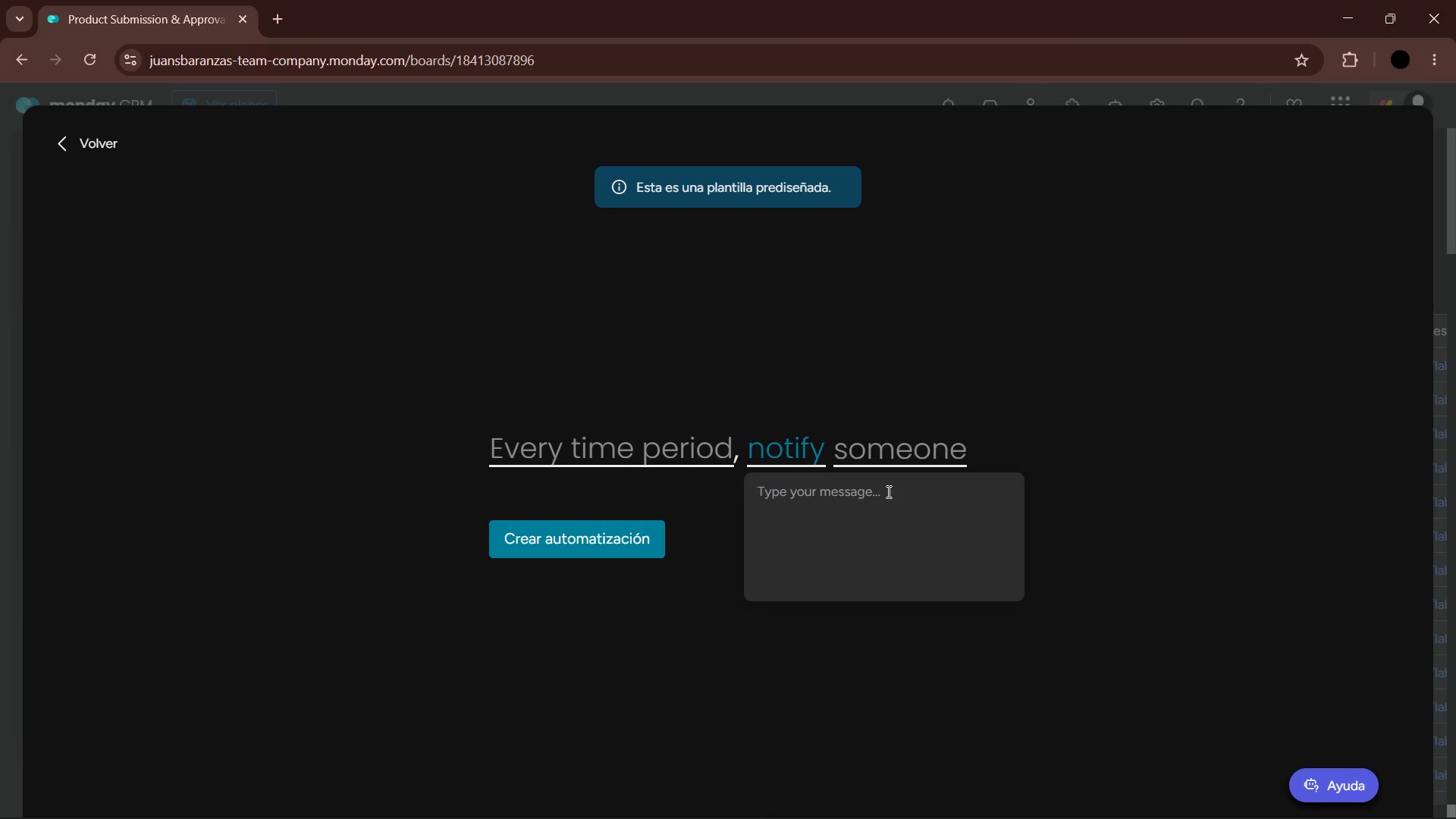 
left_click([935, 449])
 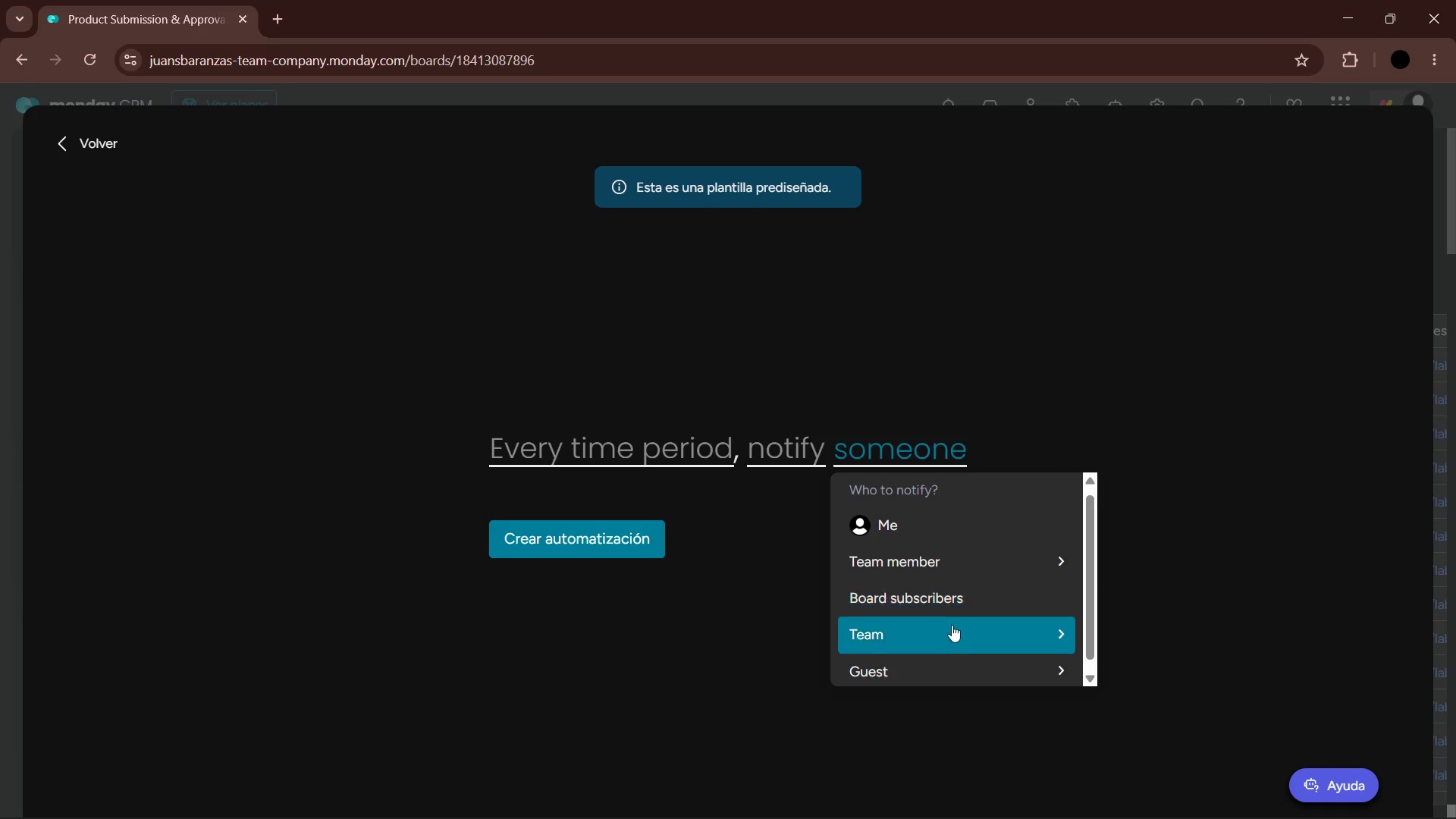 
scroll: coordinate [969, 566], scroll_direction: down, amount: 2.0
 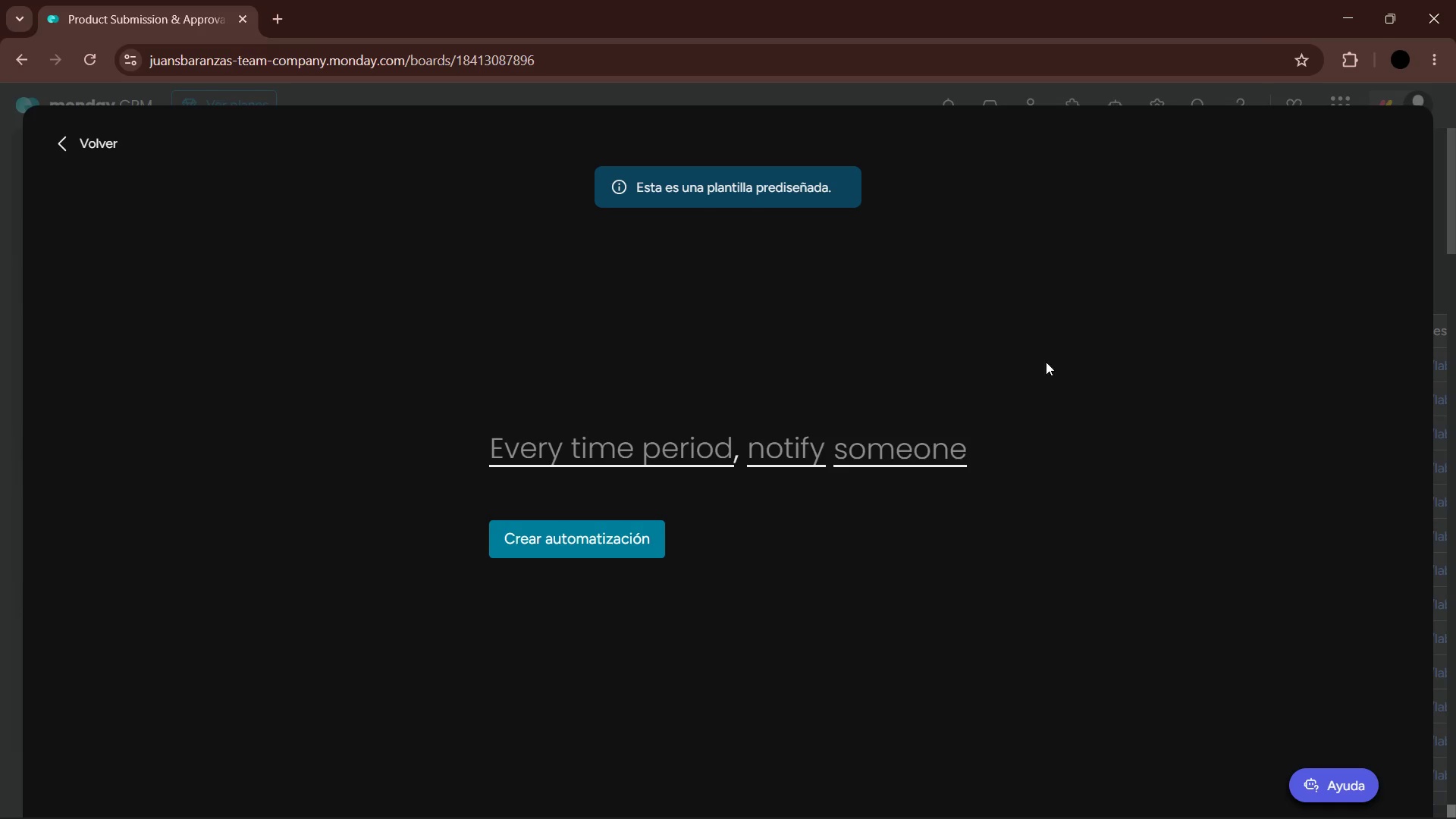 
left_click([89, 147])
 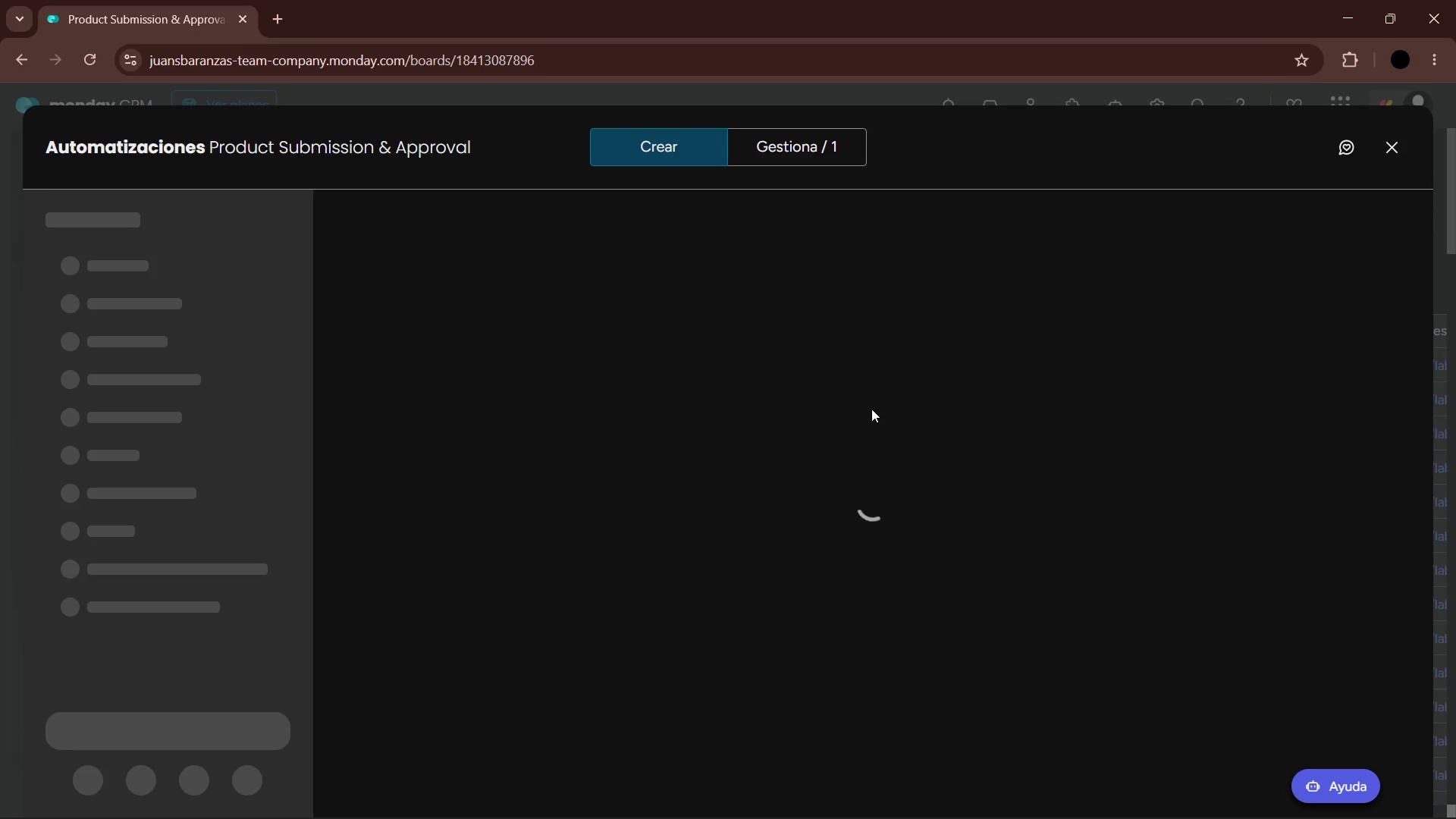 
wait(9.45)
 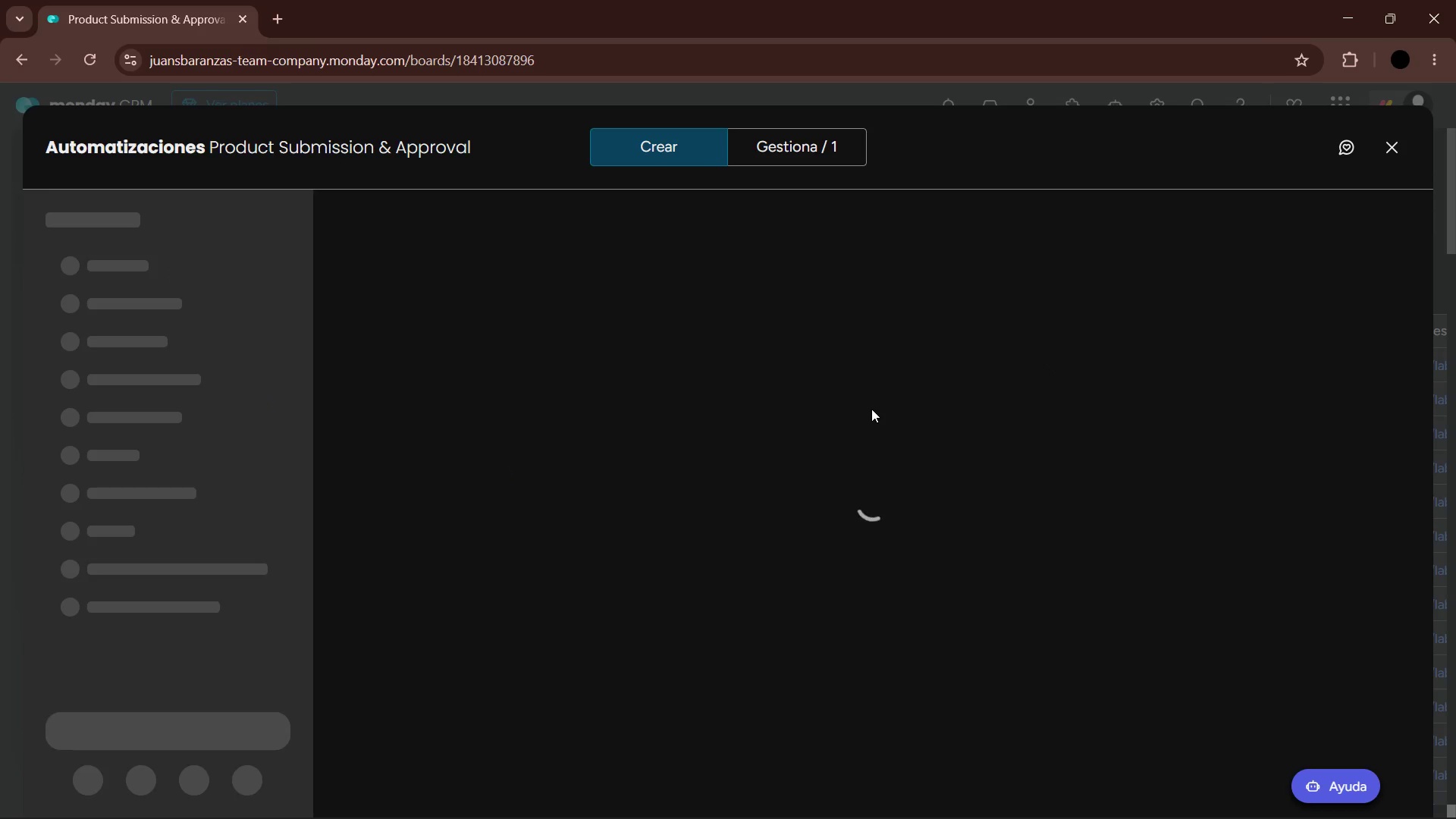 
left_click([788, 150])
 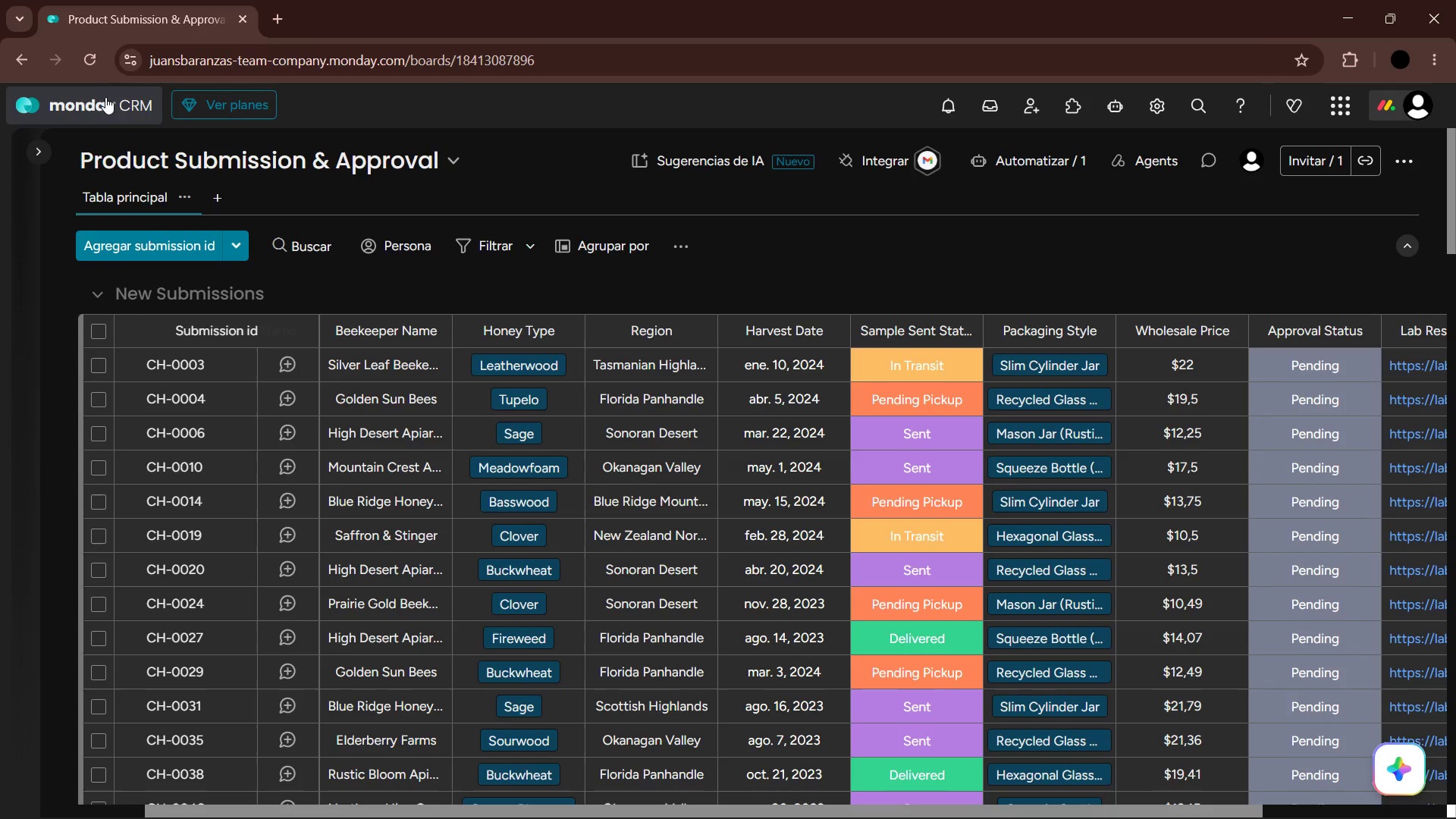 
left_click([90, 47])
 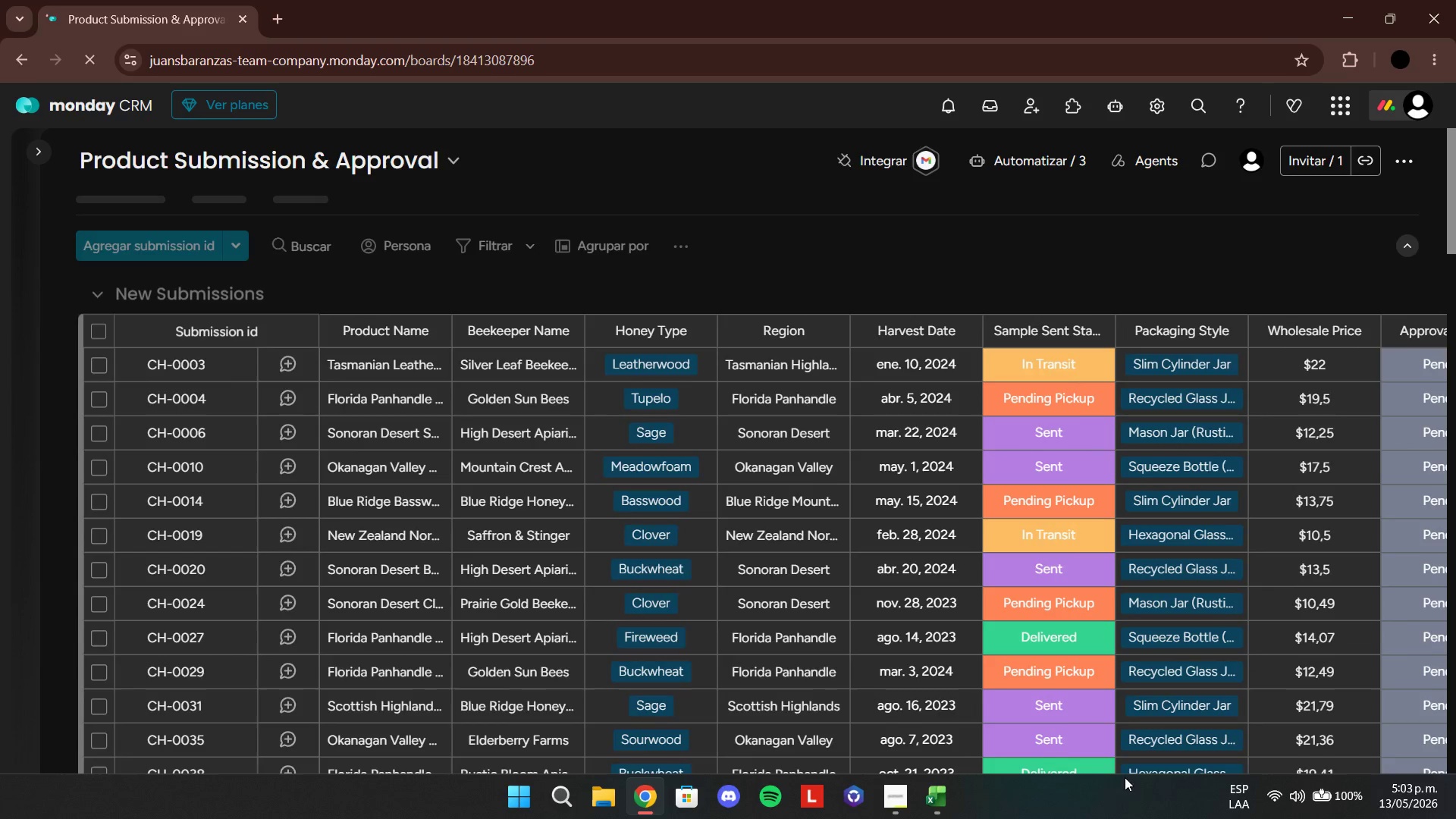 
wait(5.59)
 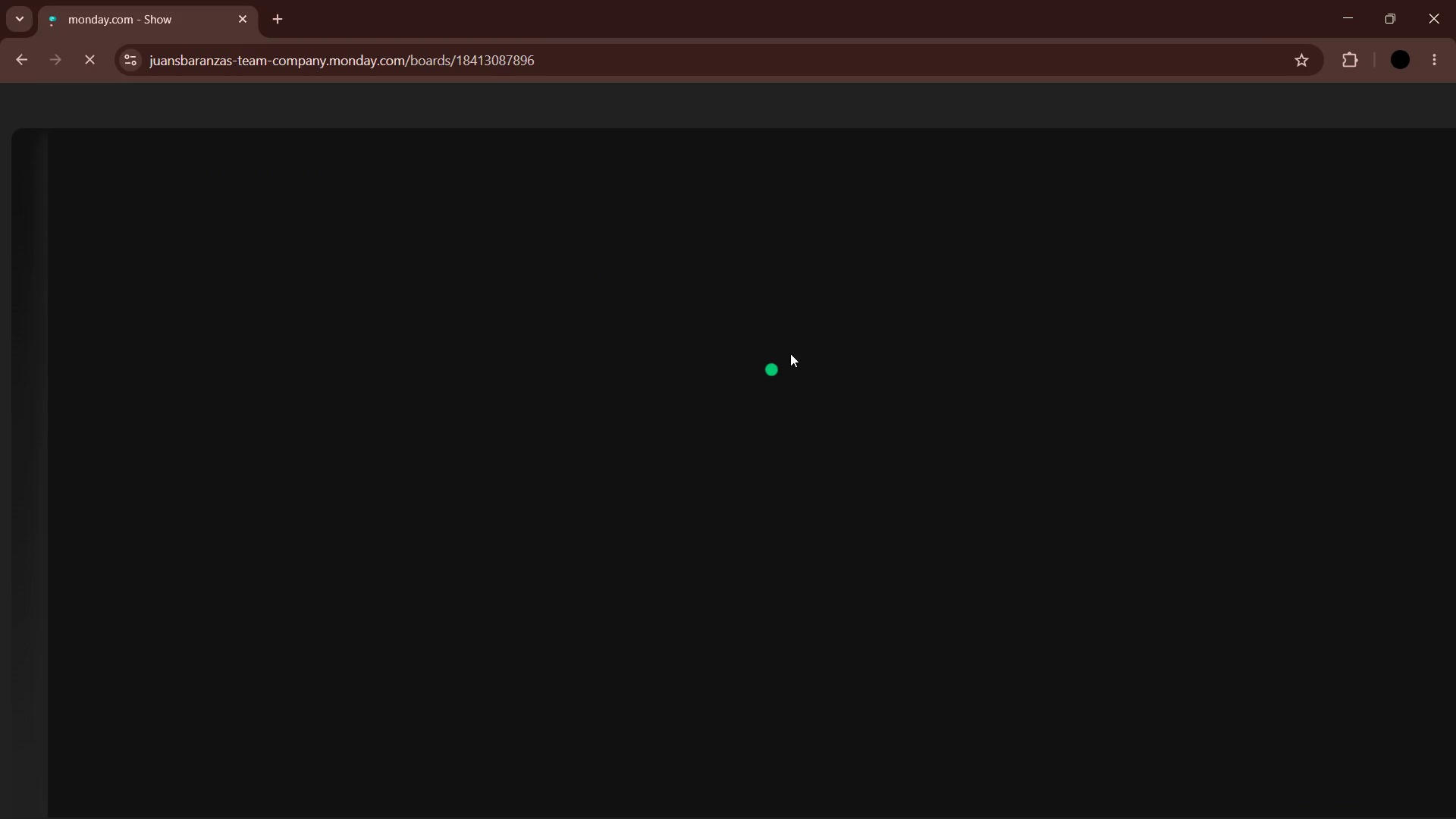 
left_click([1067, 158])
 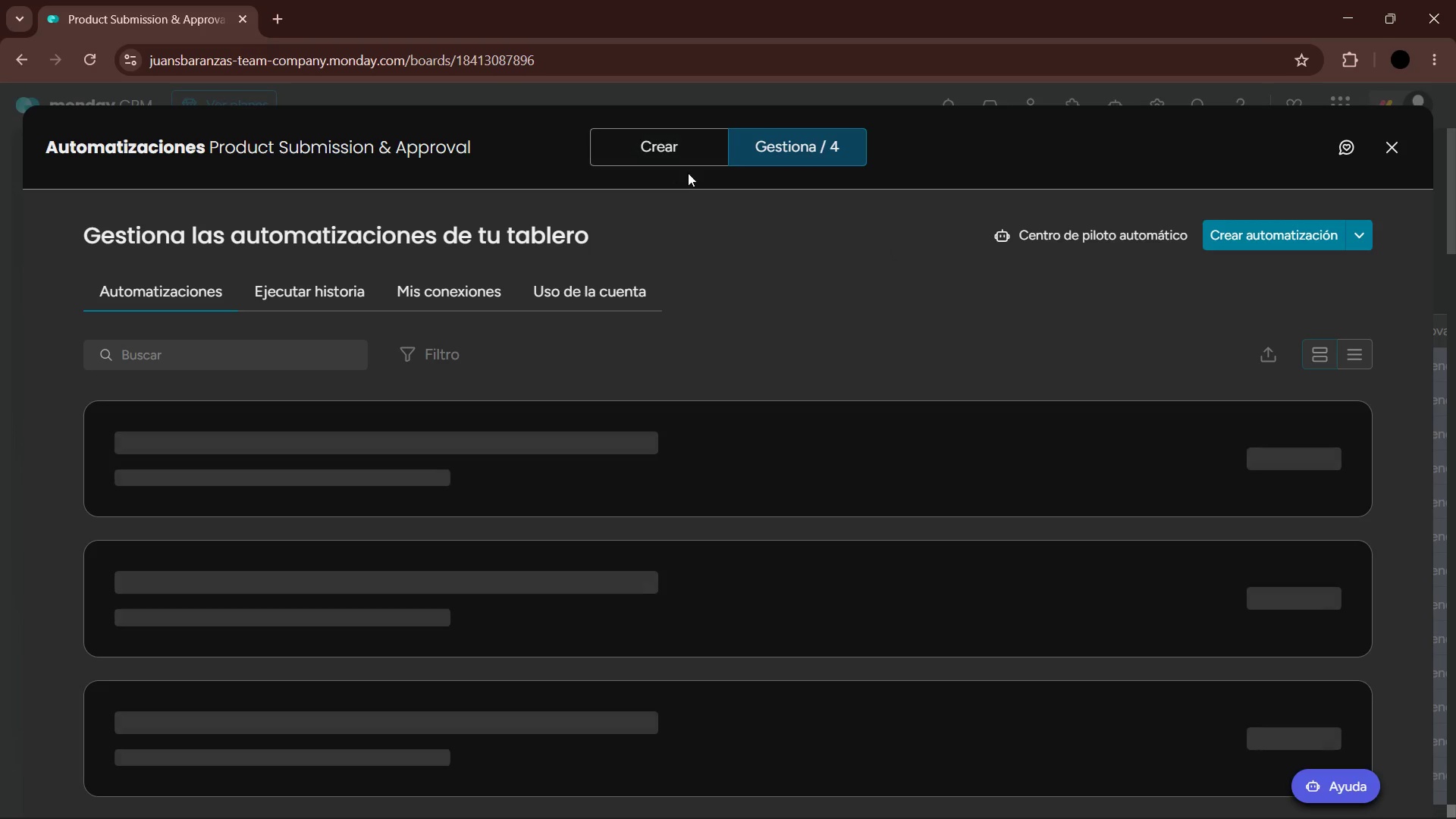 
wait(5.3)
 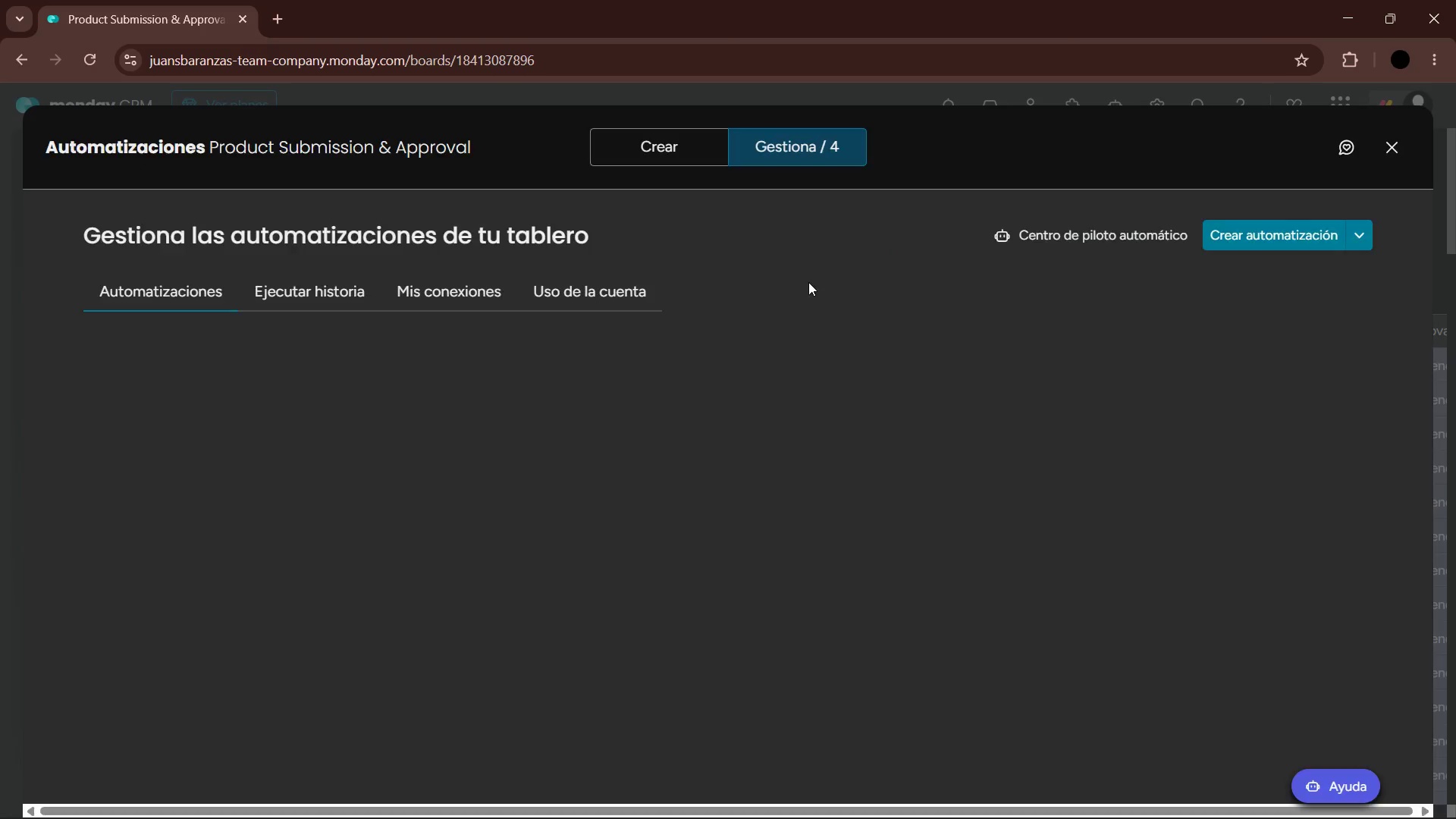 
left_click([655, 140])
 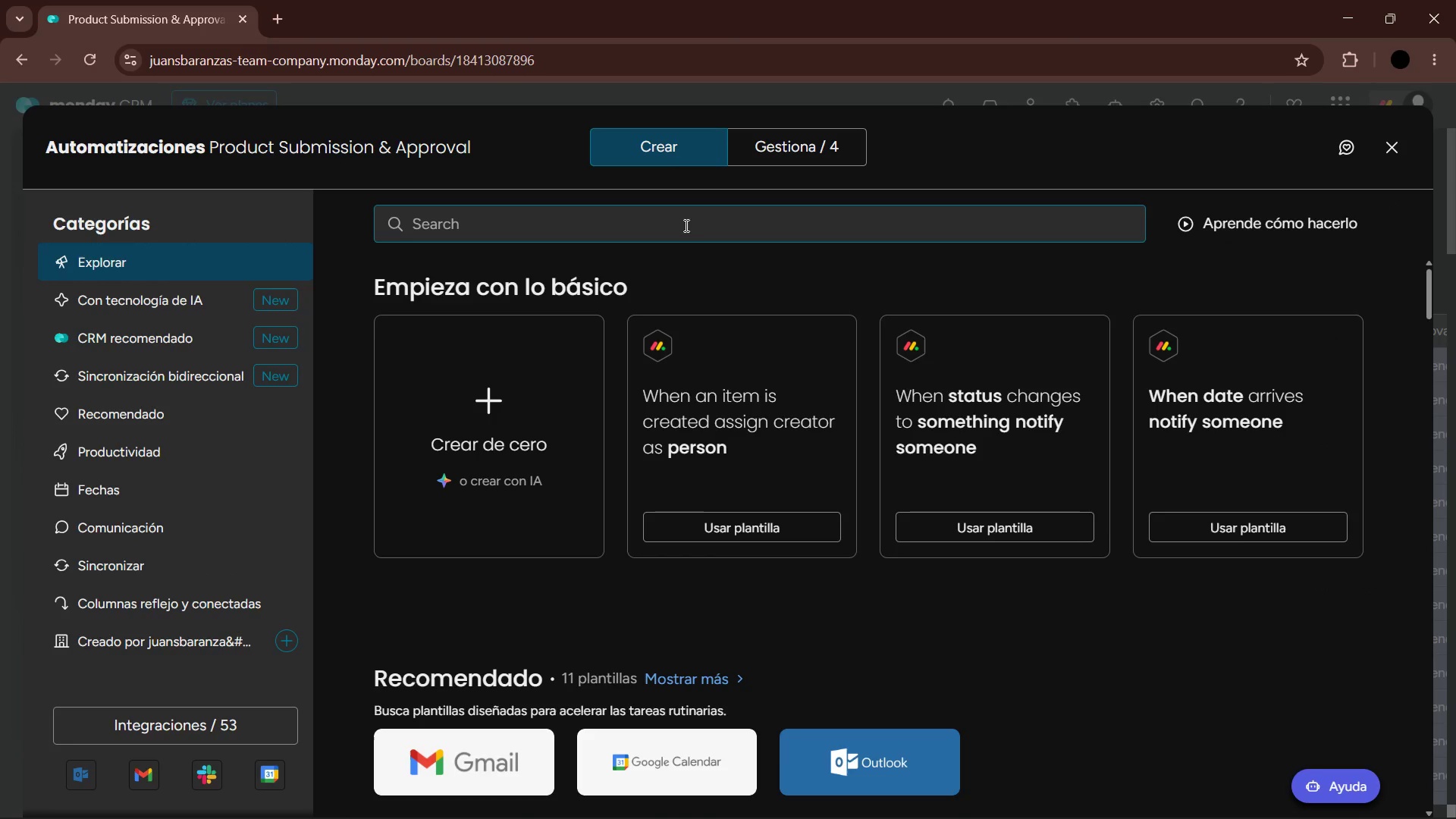 
left_click([679, 231])
 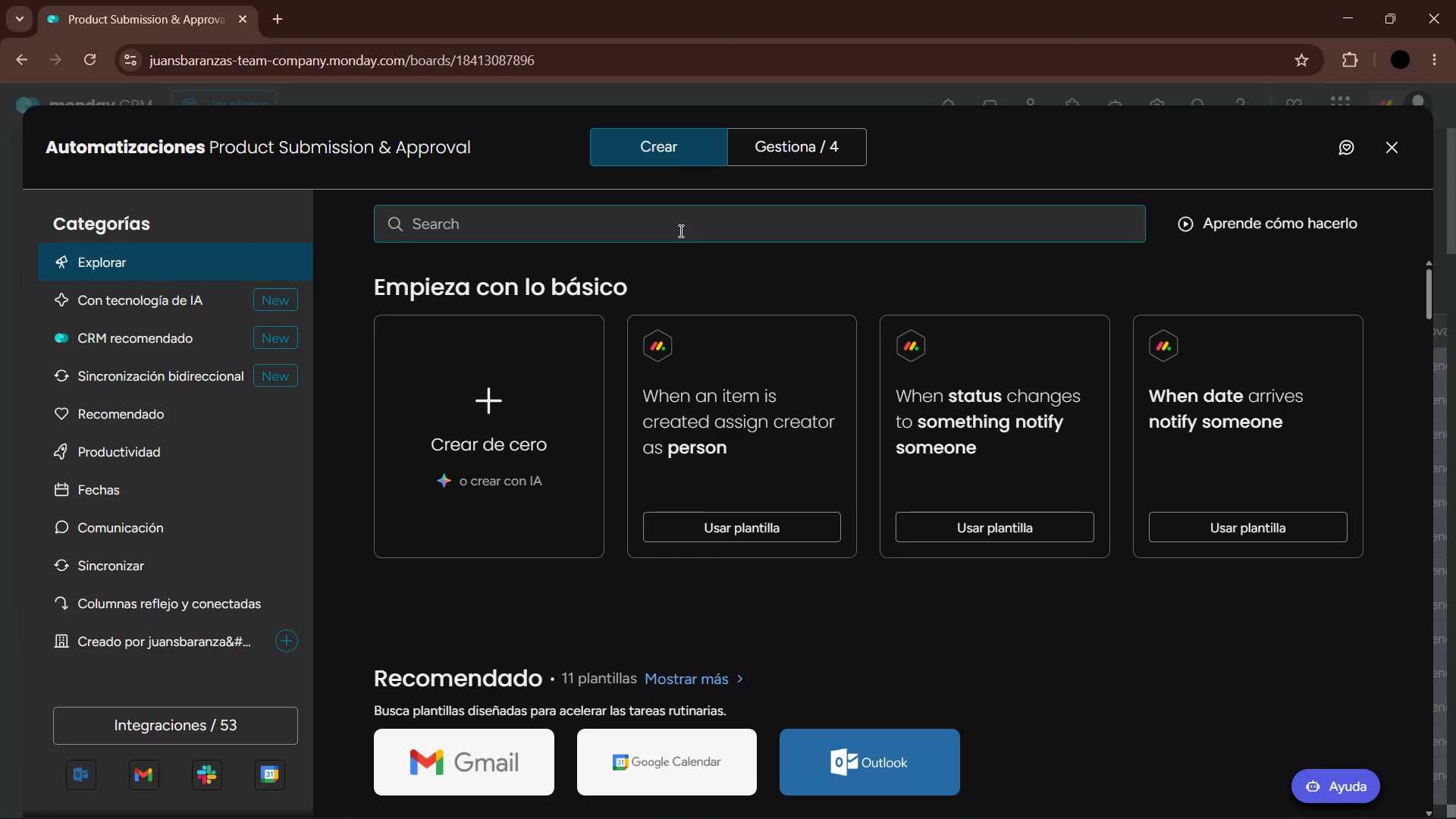 
type(every )
 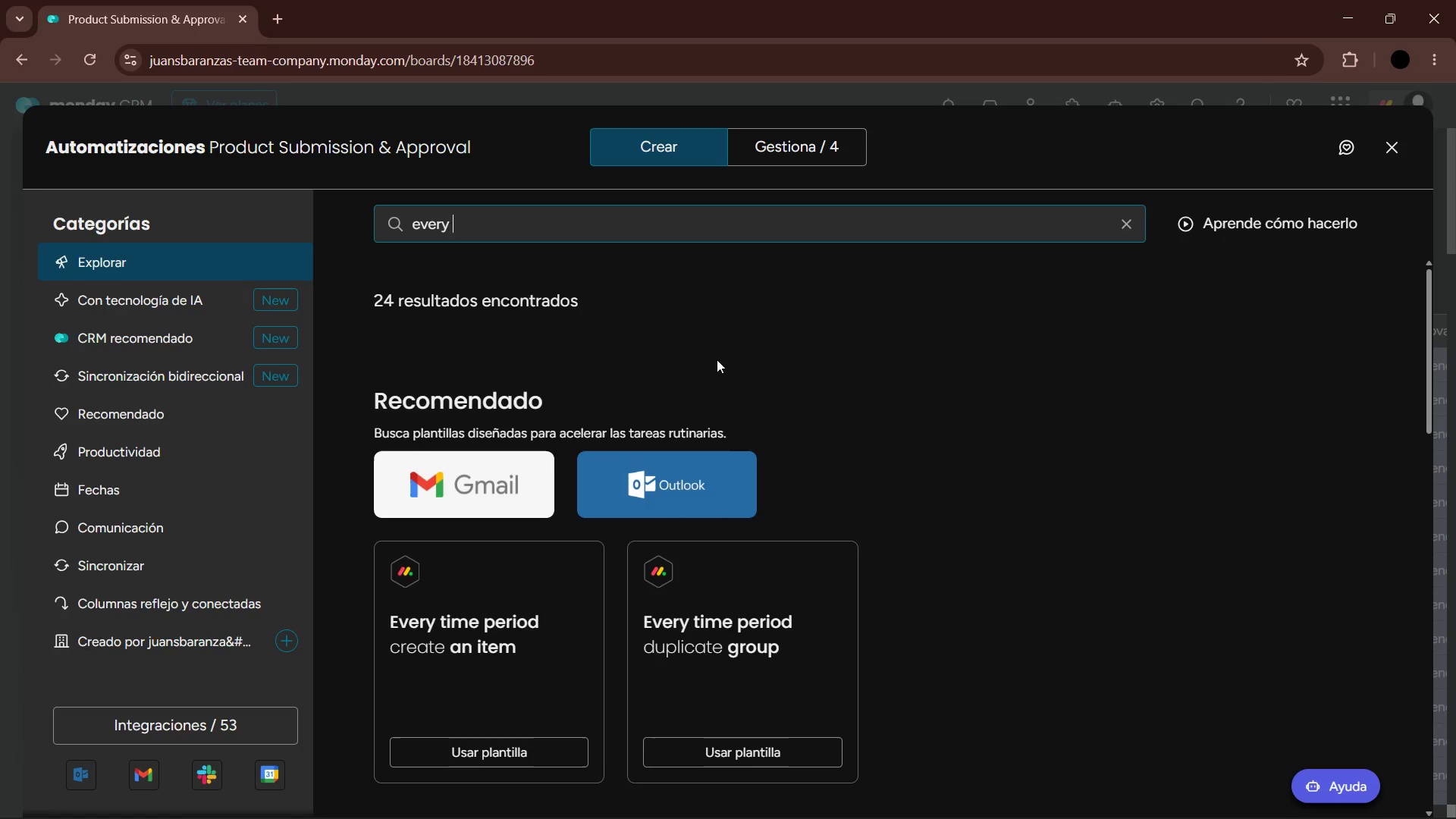 
scroll: coordinate [1246, 557], scroll_direction: down, amount: 31.0
 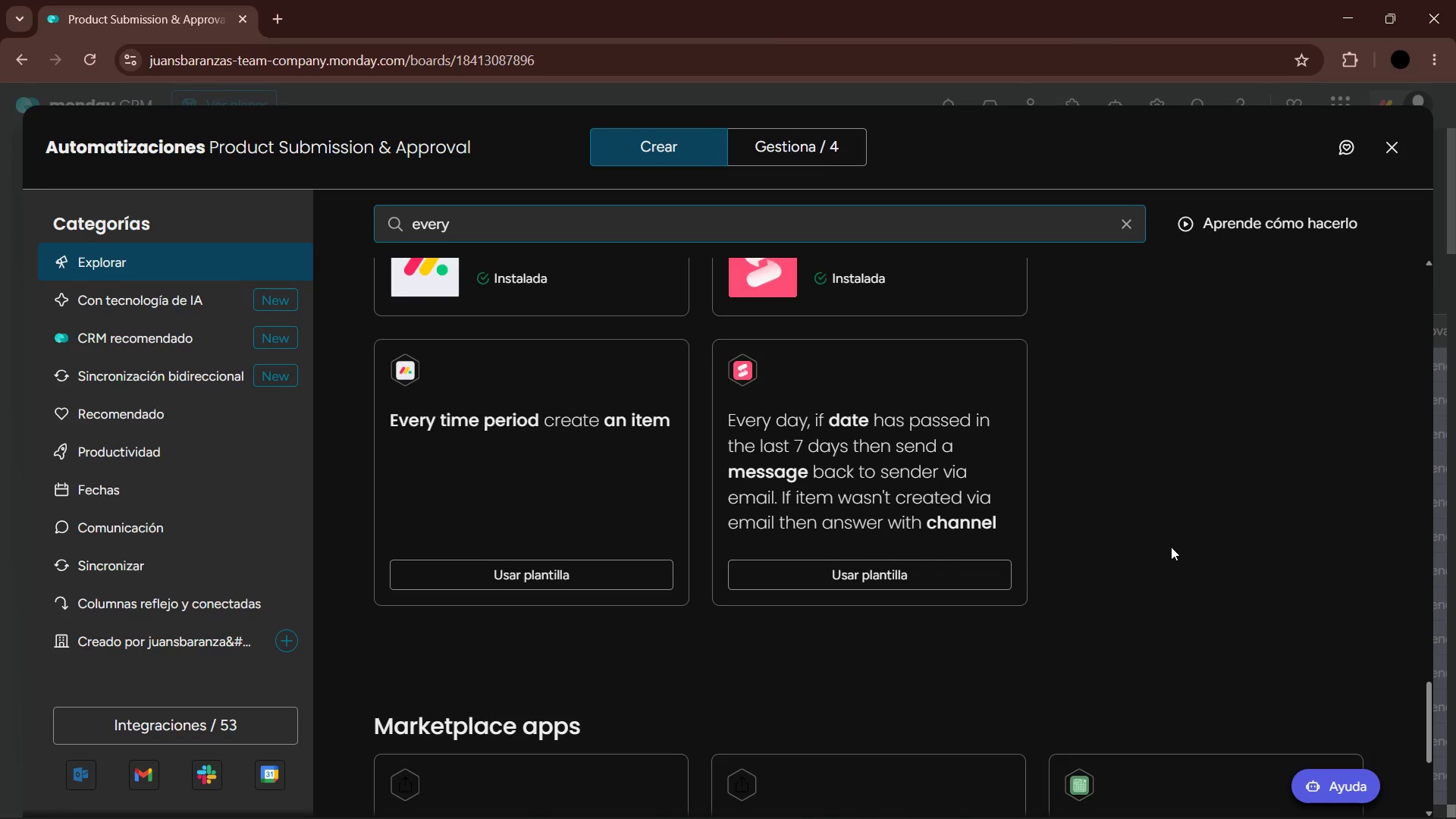 
scroll: coordinate [1178, 533], scroll_direction: down, amount: 4.0
 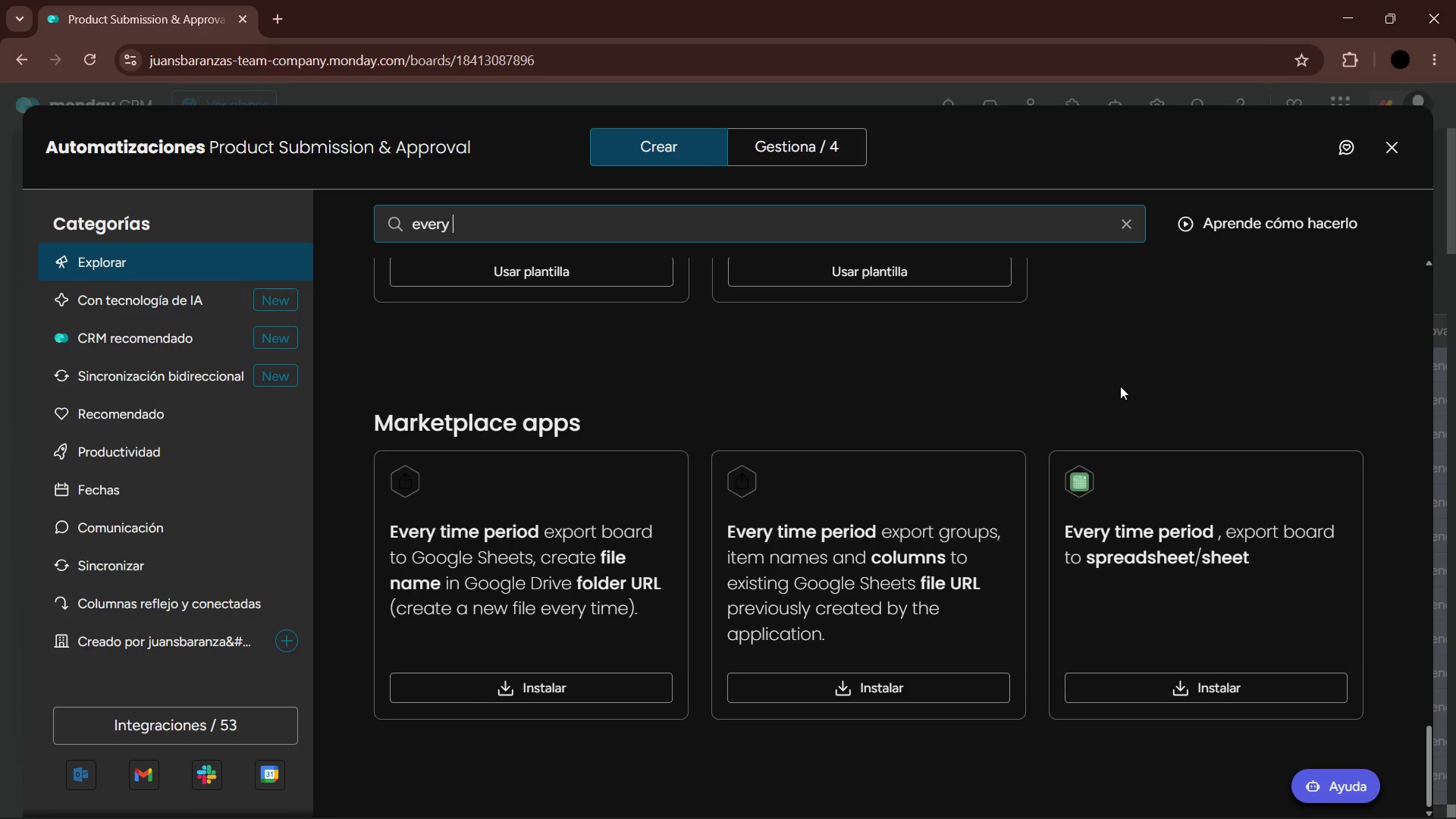 
wait(5.68)
 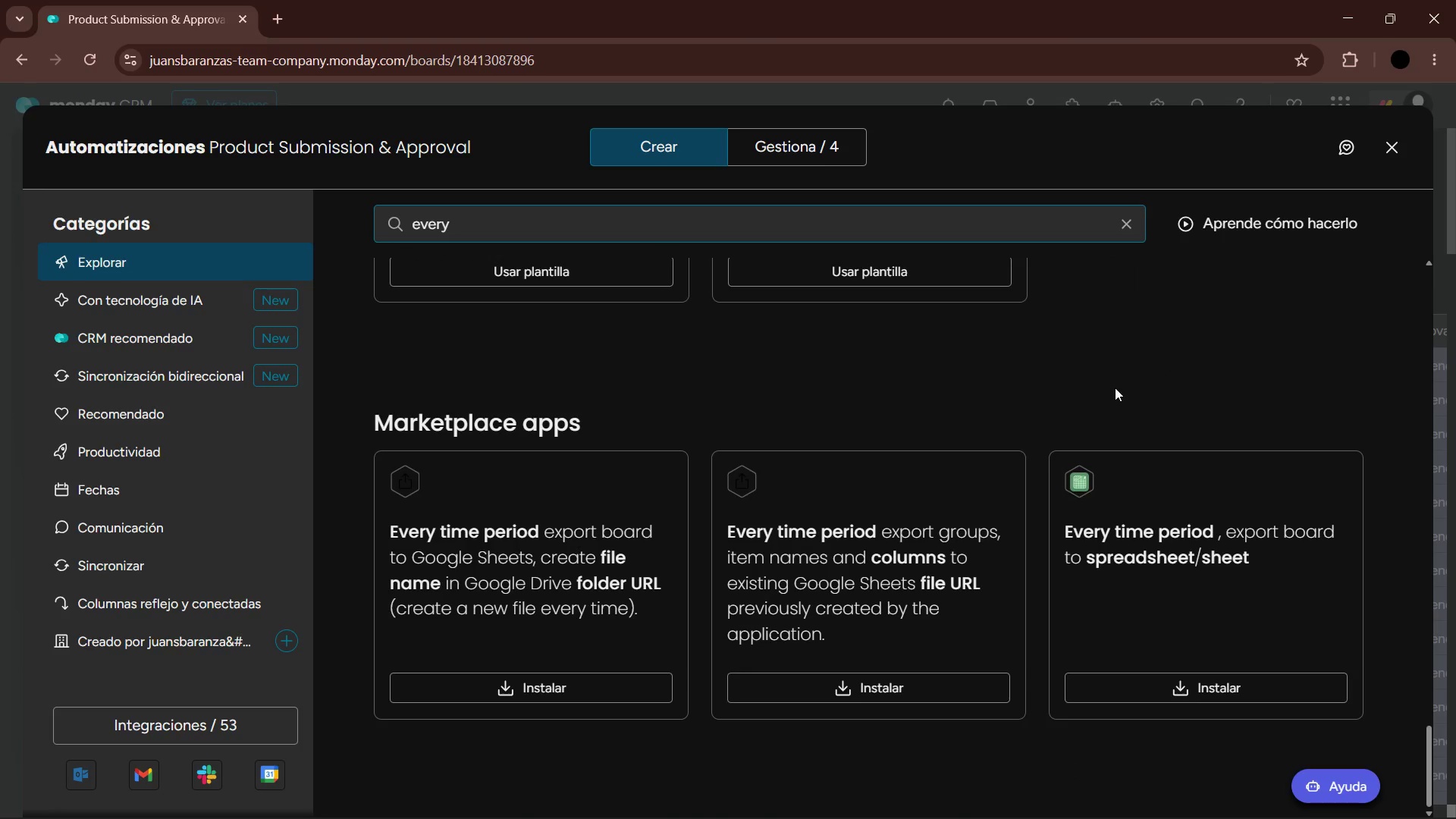 
scroll: coordinate [993, 497], scroll_direction: up, amount: 16.0
 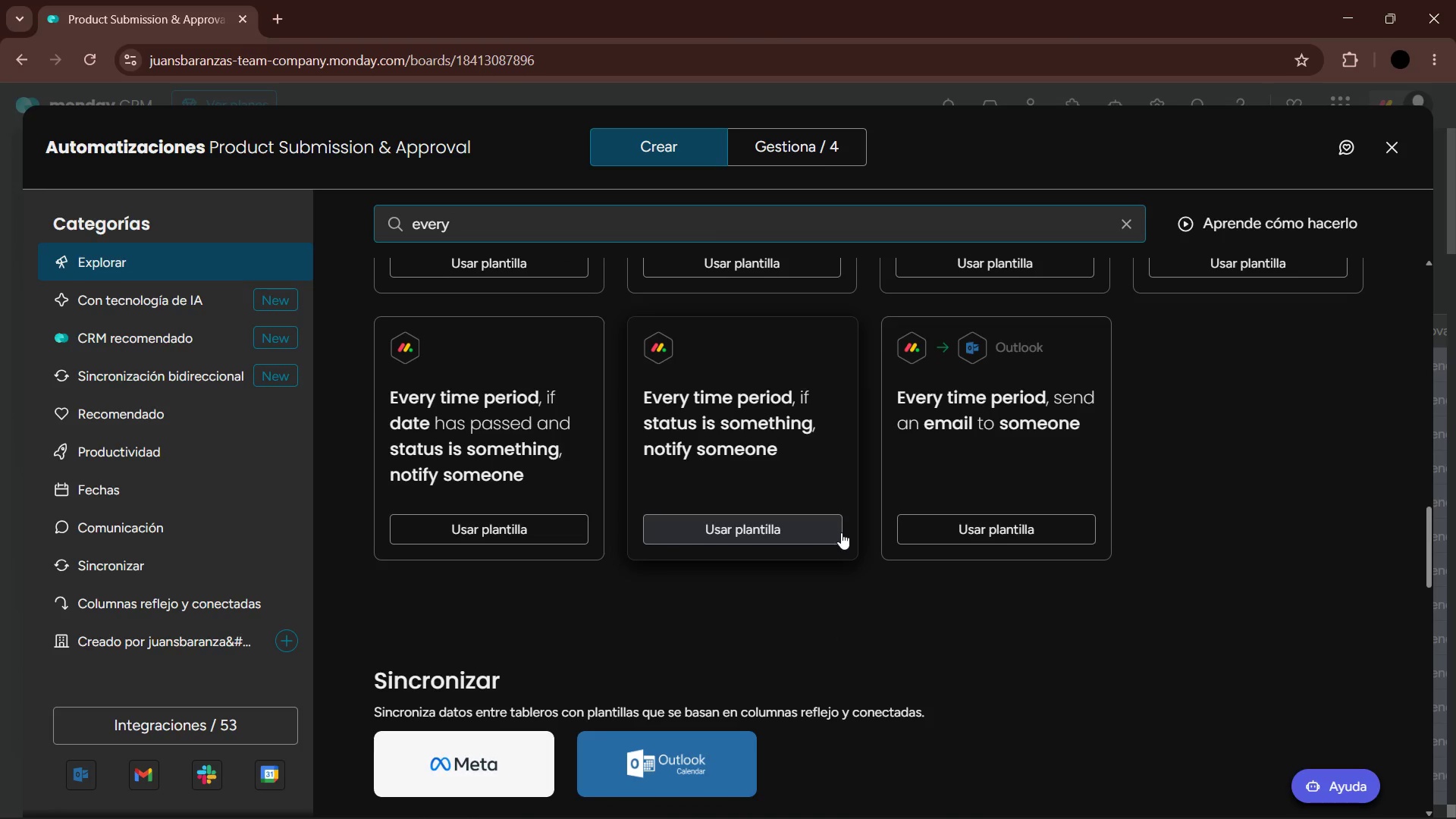 
wait(6.08)
 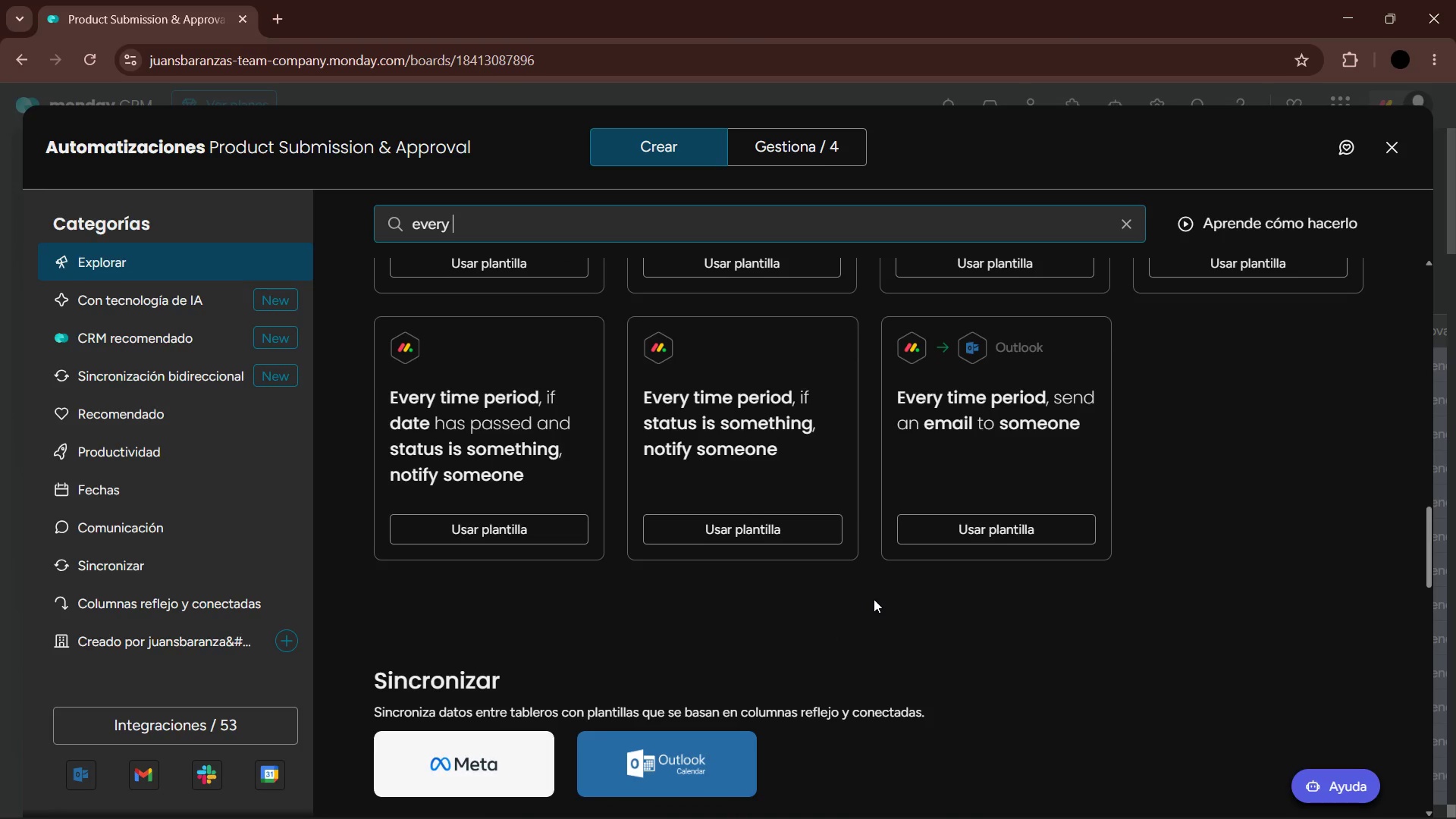 
left_click([459, 460])